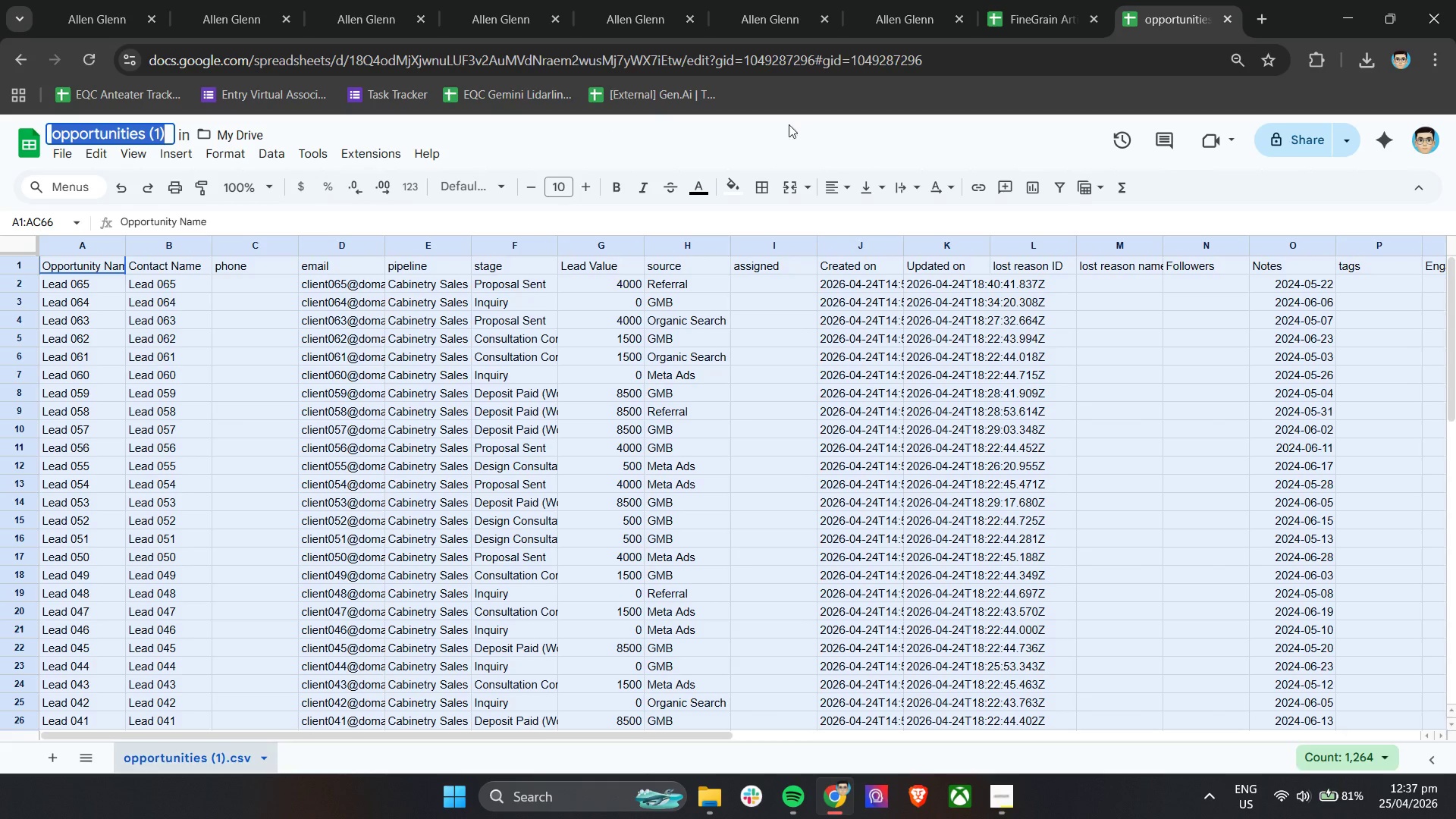 
key(Control+C)
 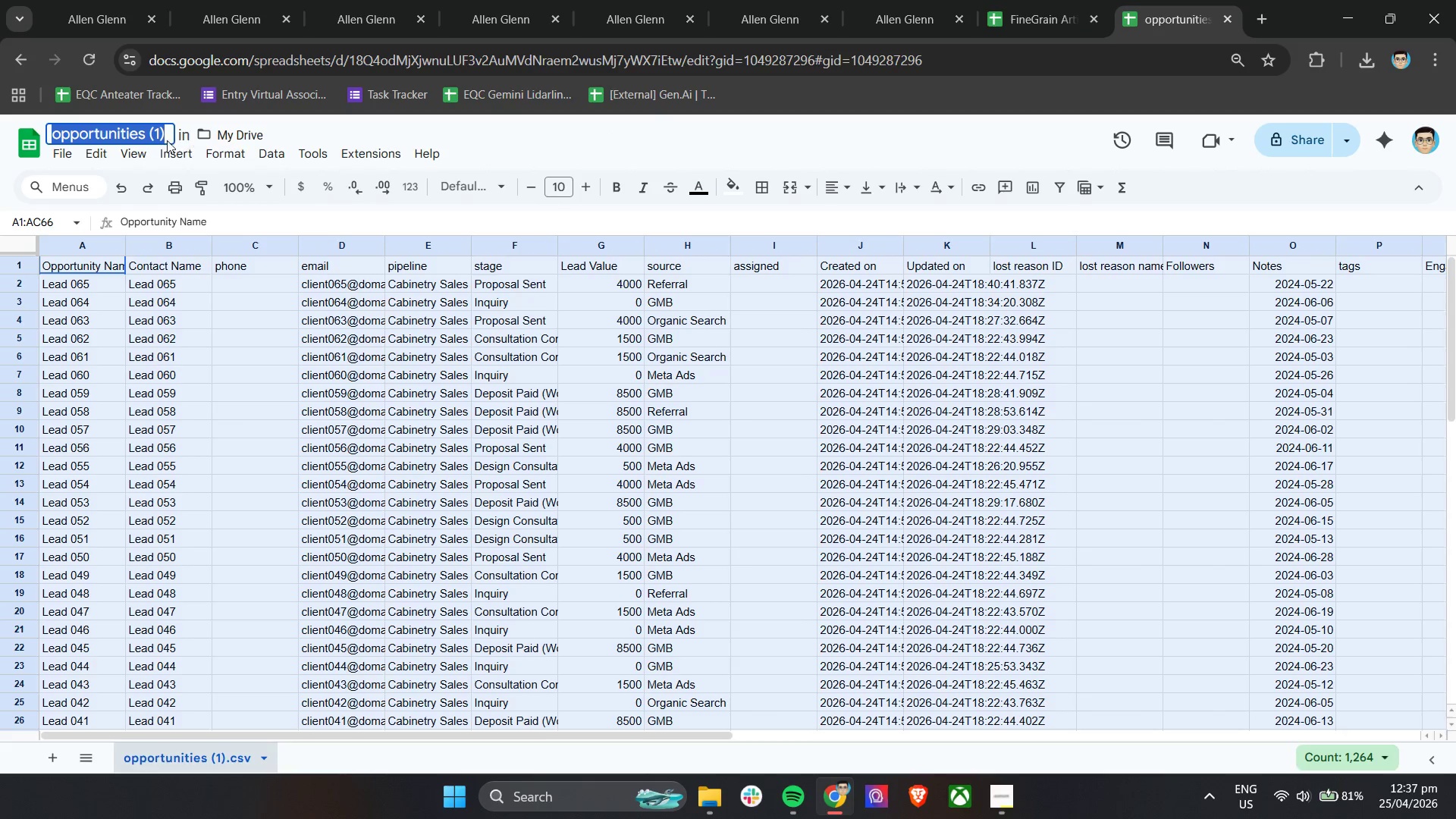 
double_click([144, 136])
 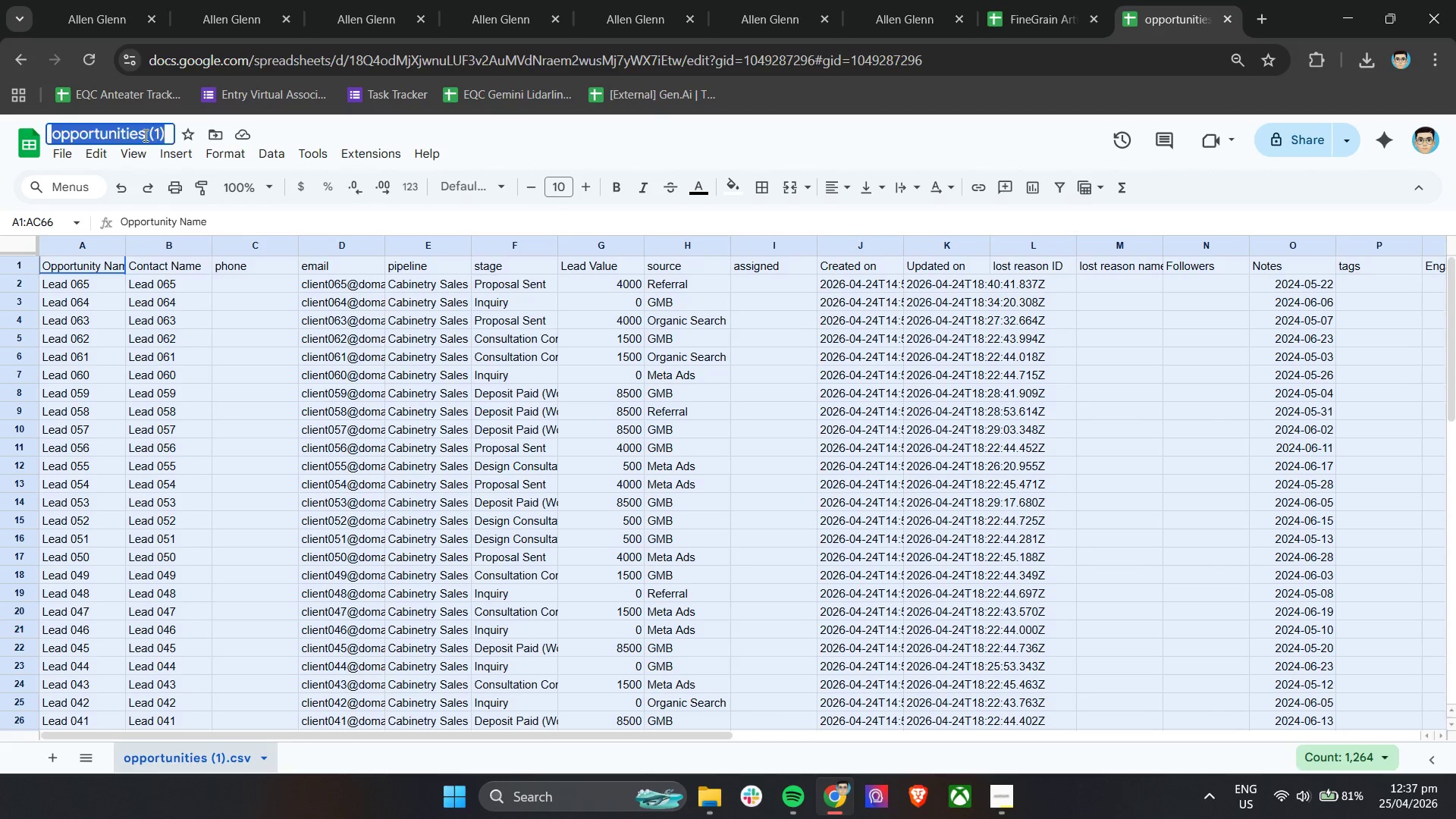 
triple_click([144, 135])
 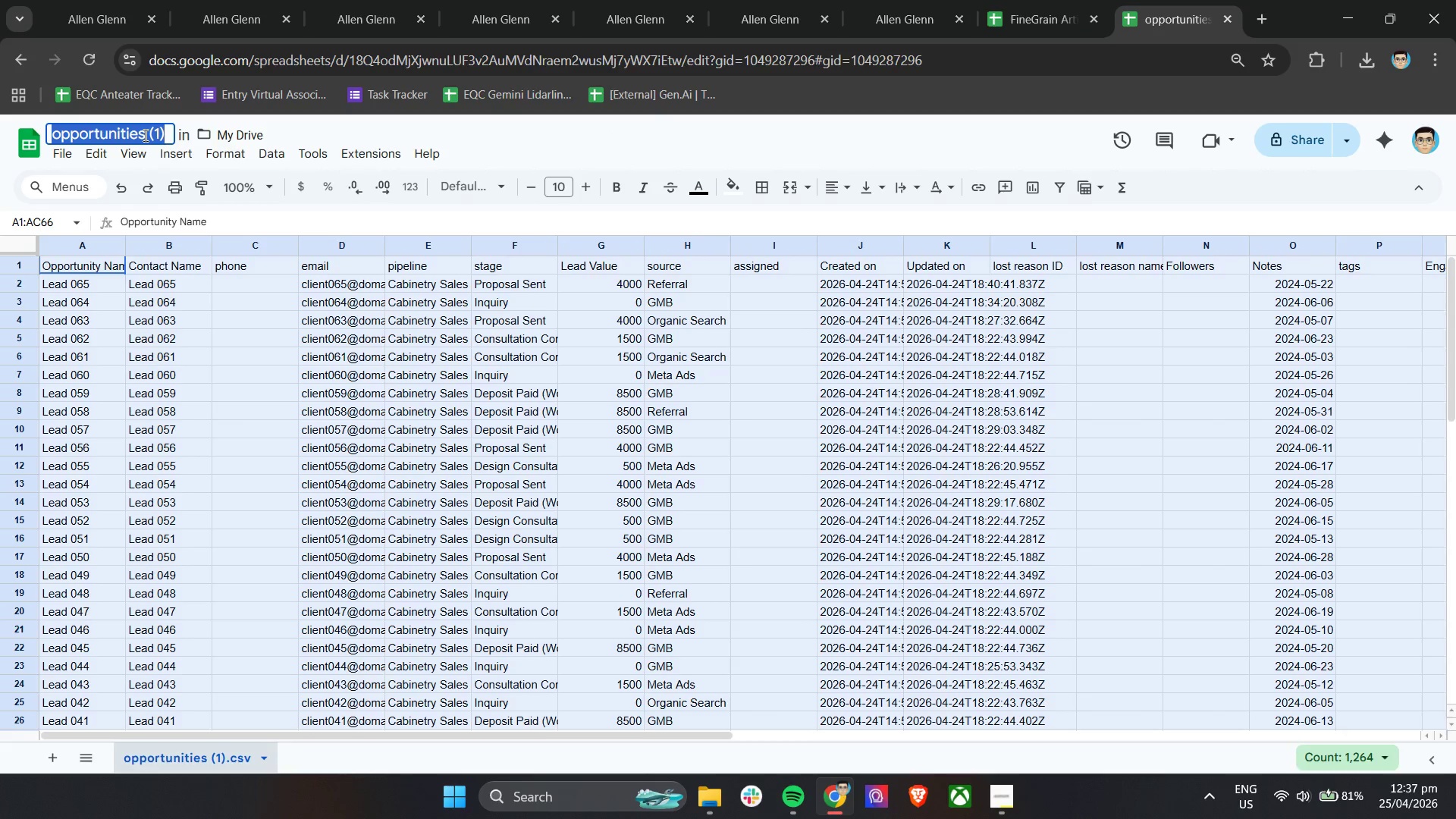 
triple_click([144, 135])
 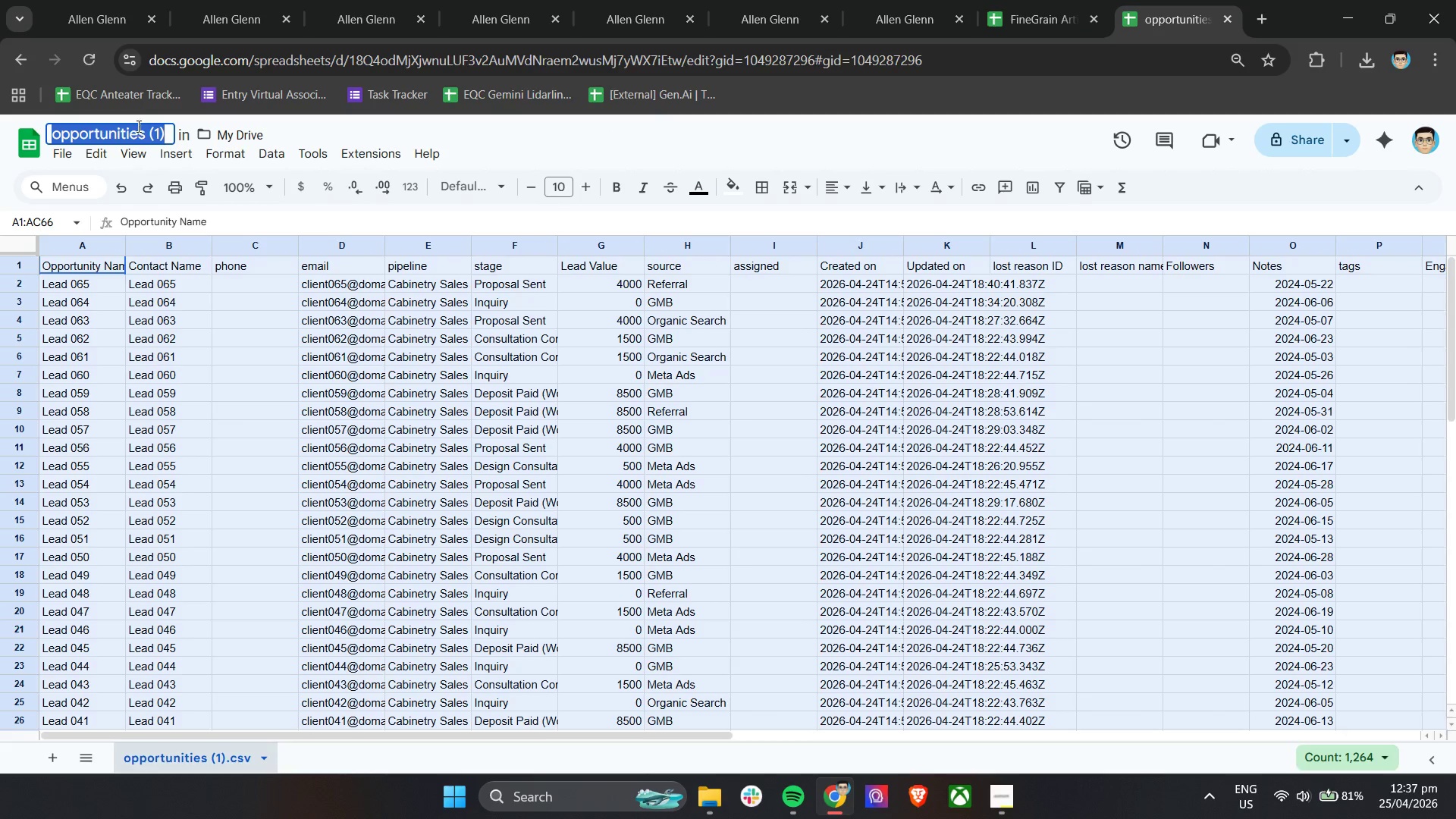 
left_click([137, 126])
 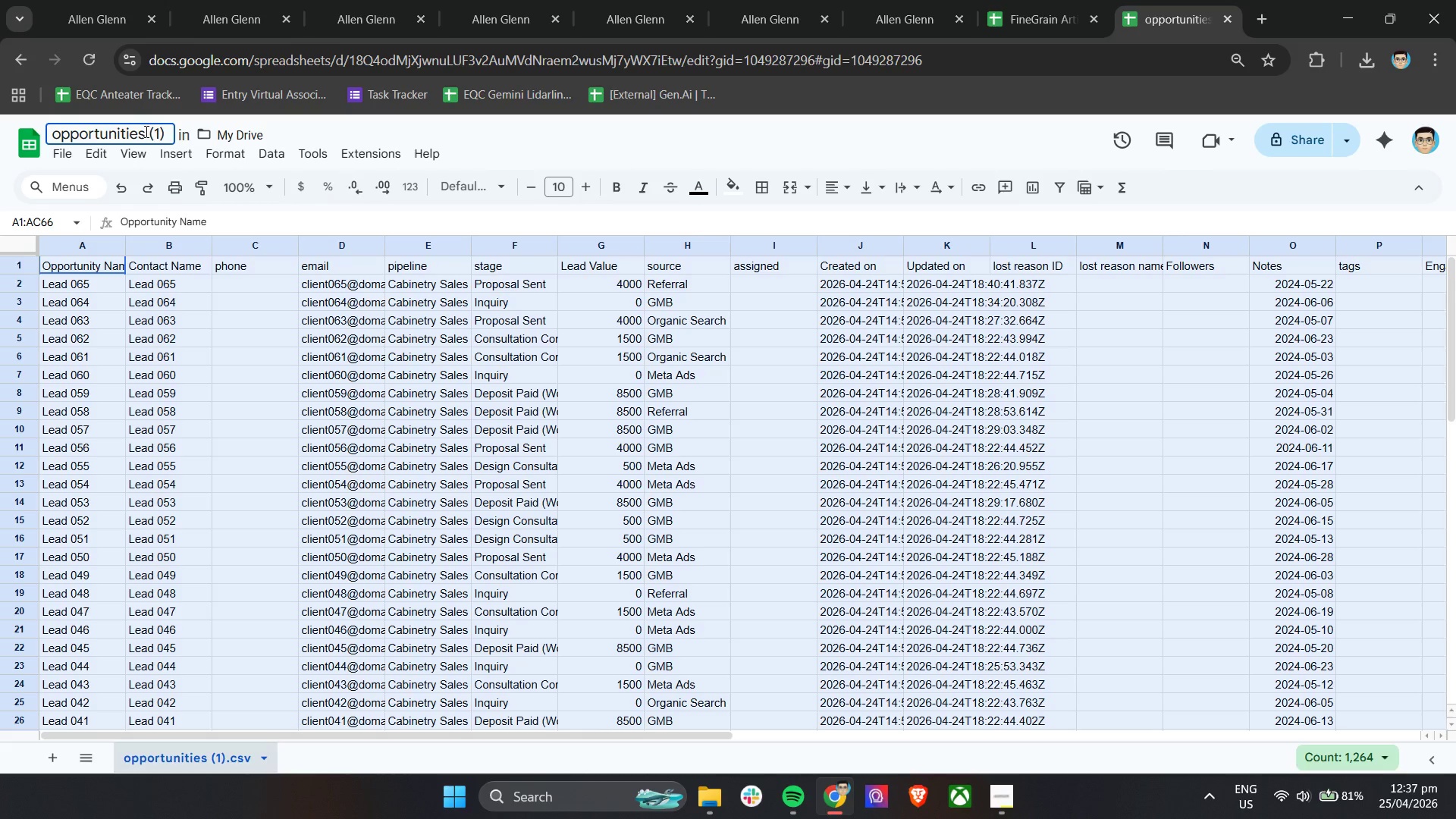 
left_click_drag(start_coordinate=[145, 131], to_coordinate=[47, 133])
 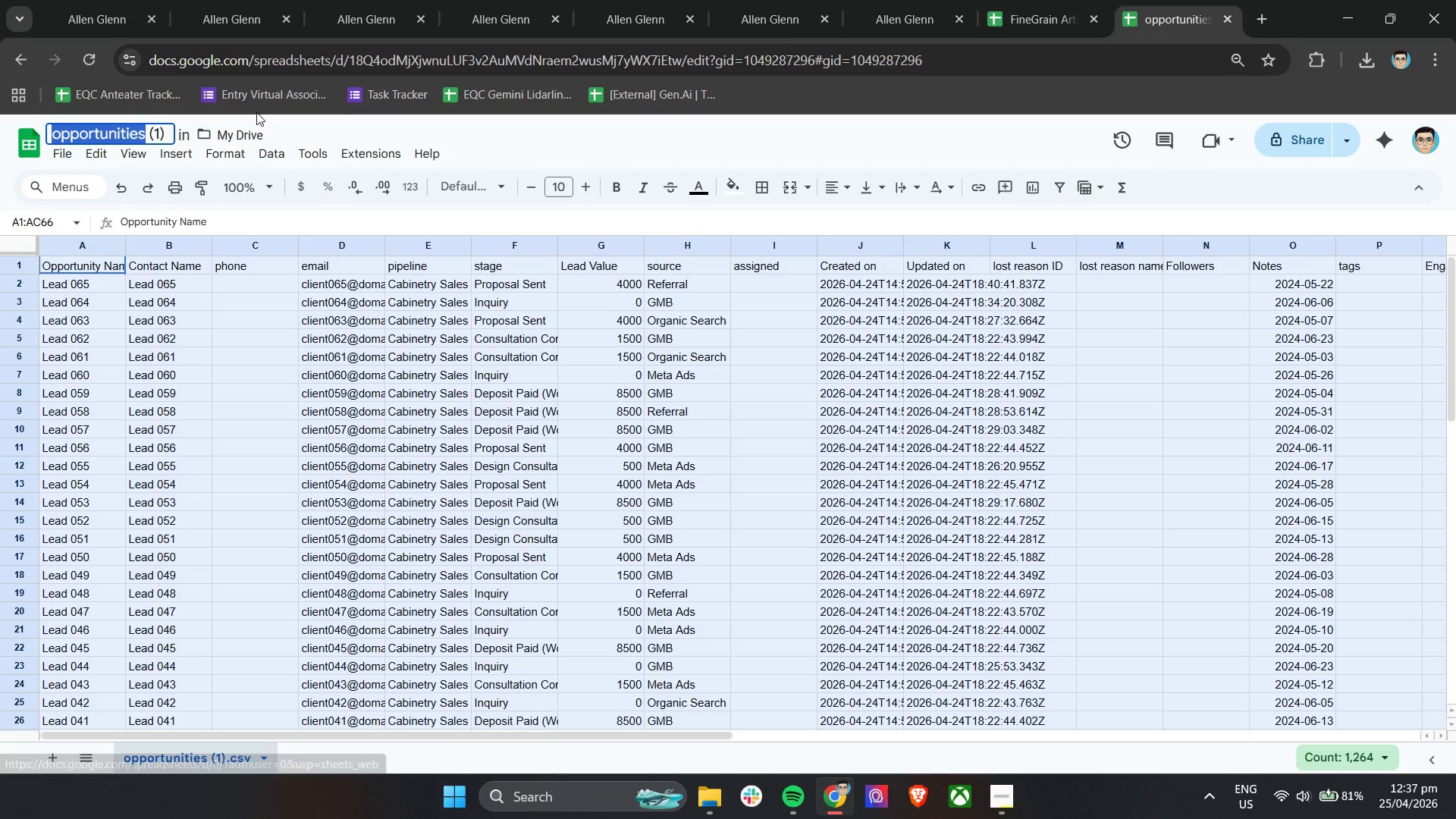 
key(Control+C)
 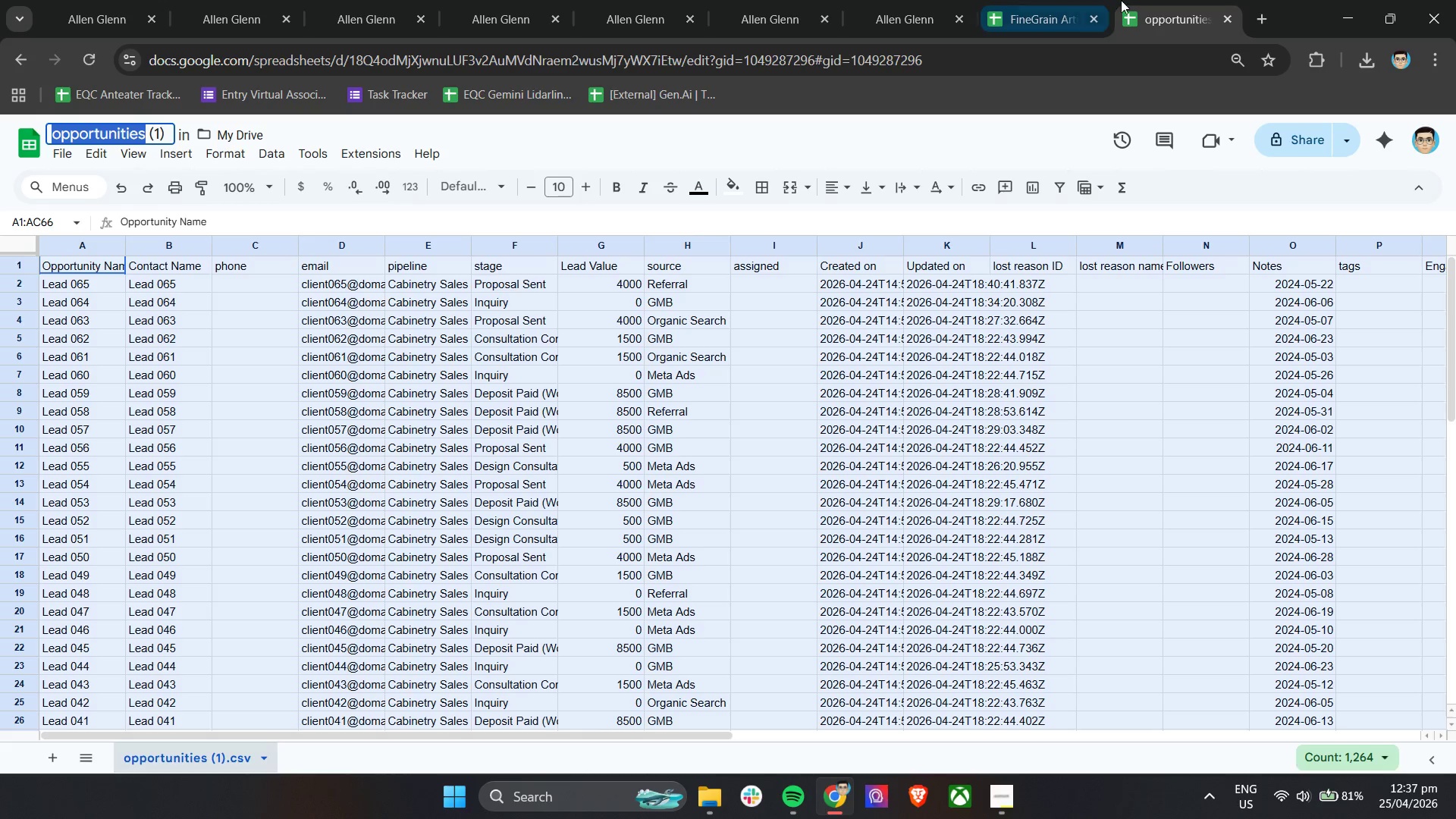 
key(Control+C)
 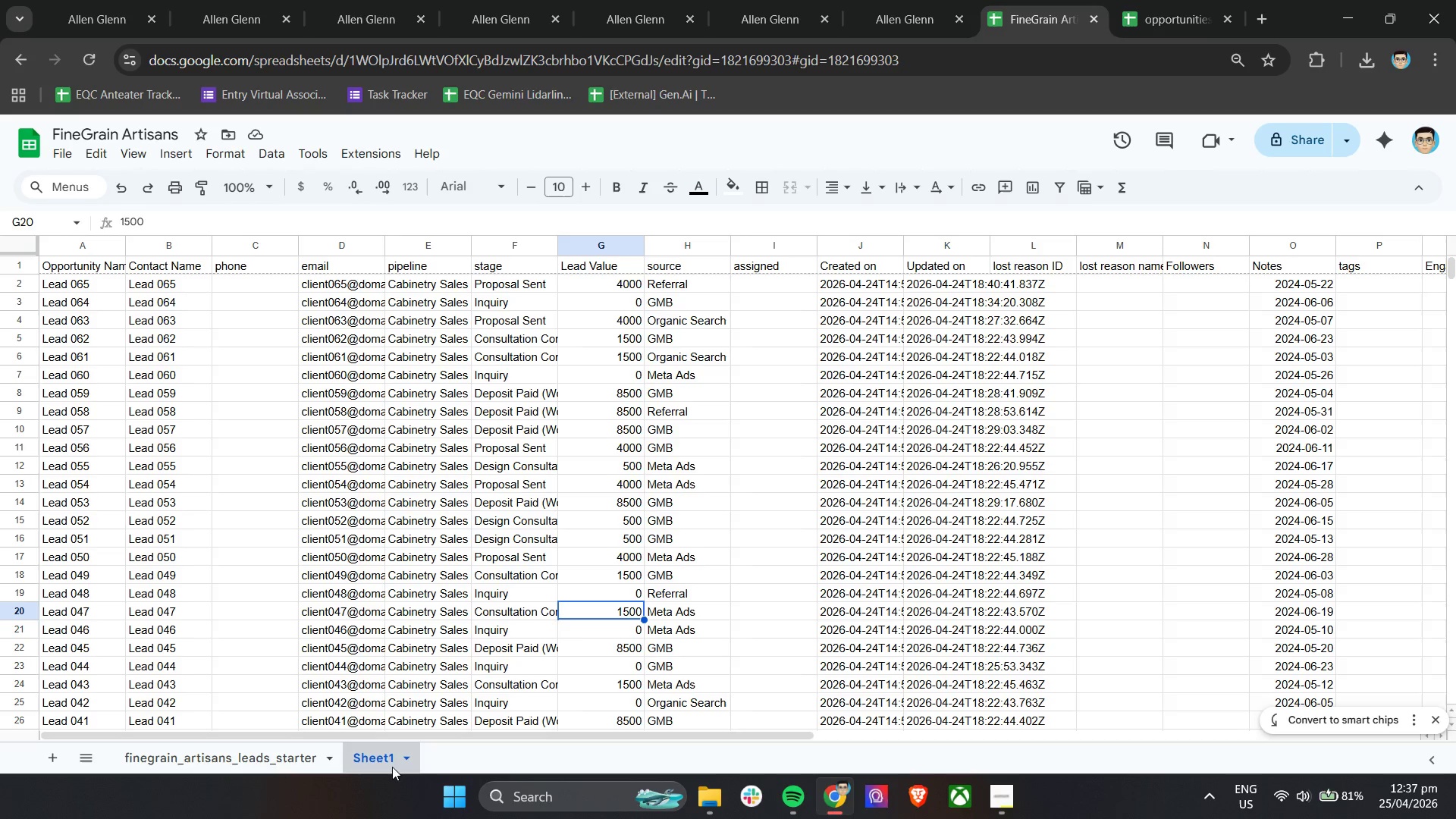 
double_click([389, 766])
 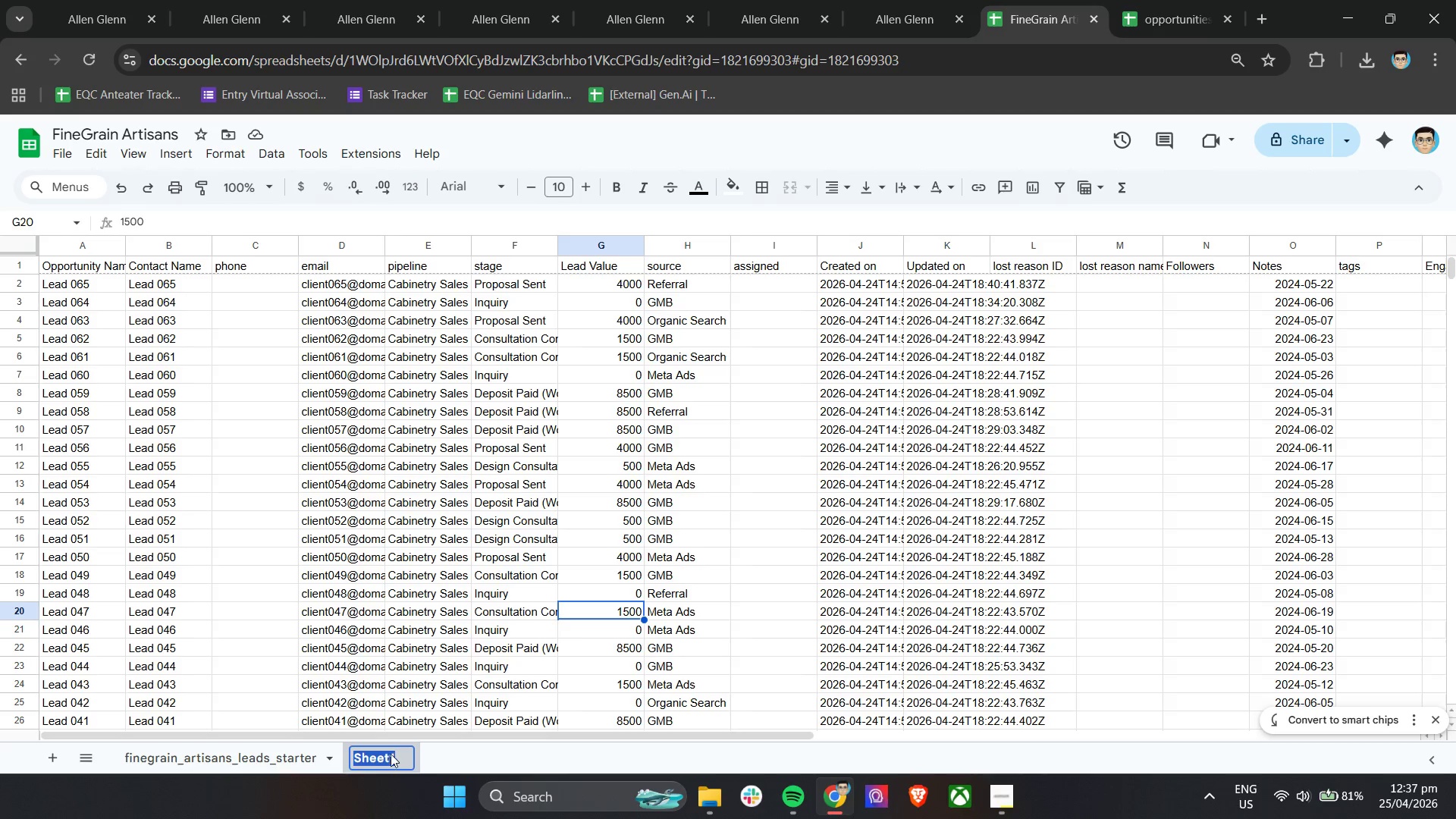 
key(Control+V)
 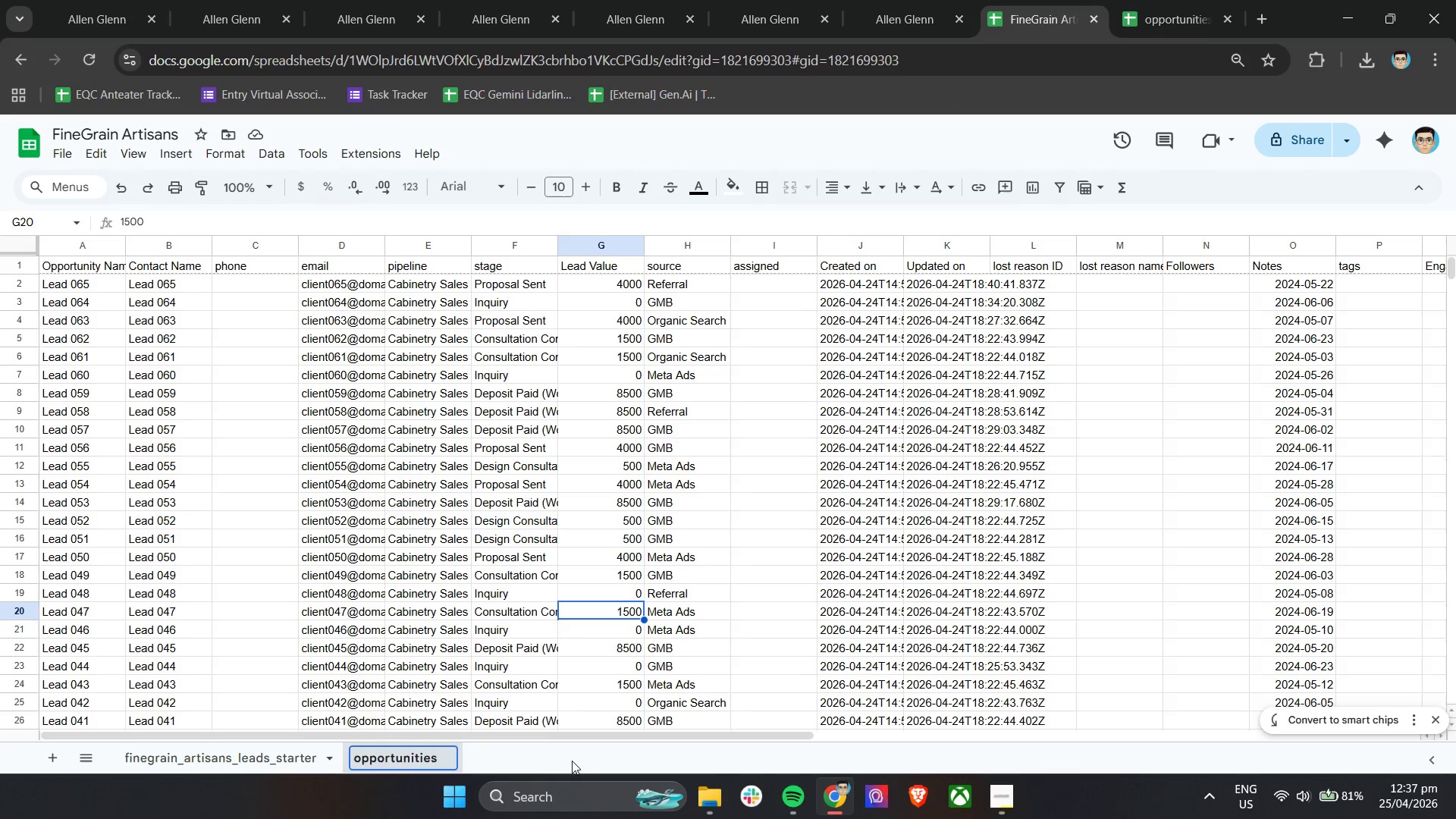 
left_click([572, 761])
 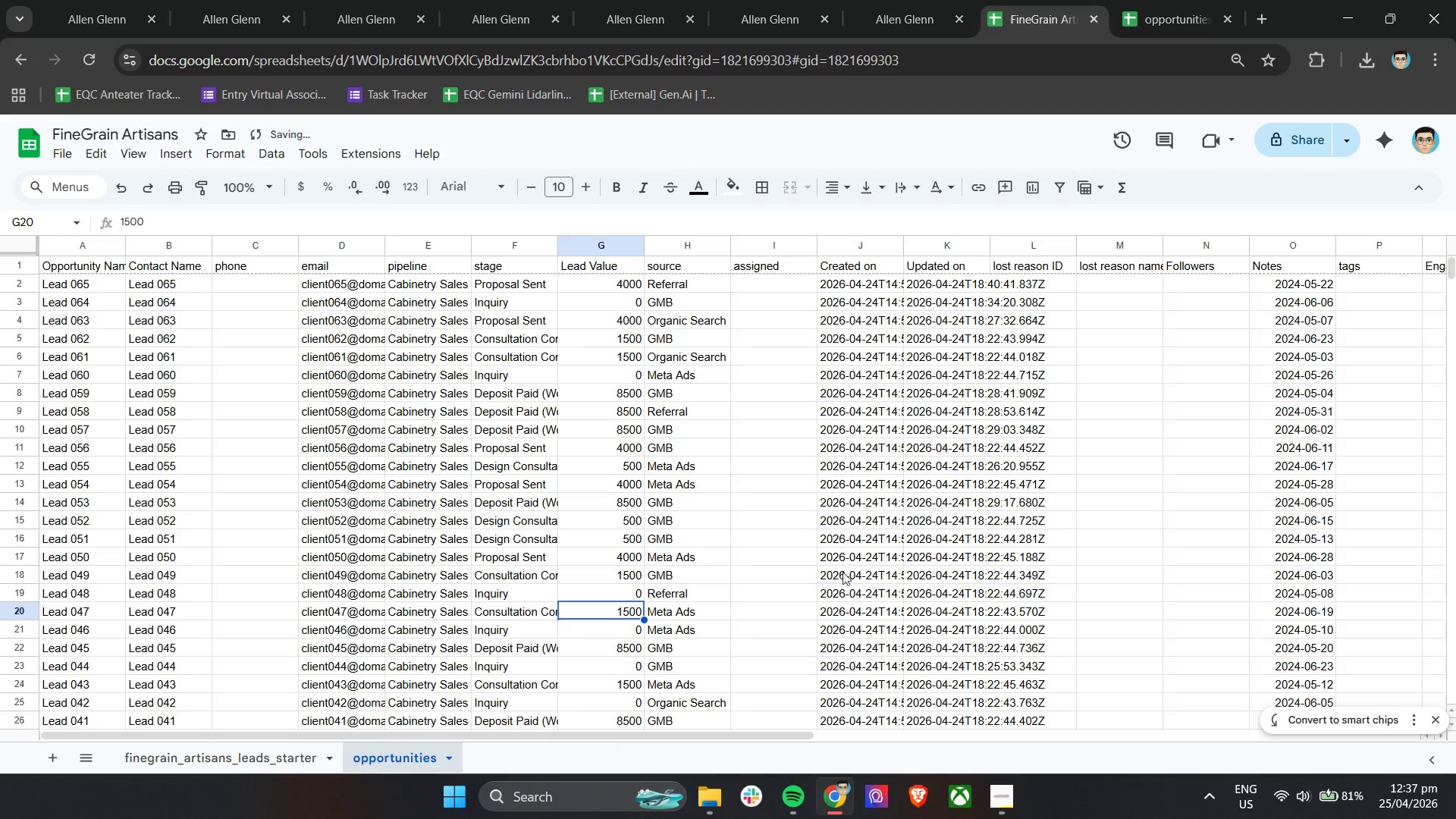 
hold_key(key=ShiftLeft, duration=1.41)
scroll: coordinate [902, 544], scroll_direction: up, amount: 5.0
 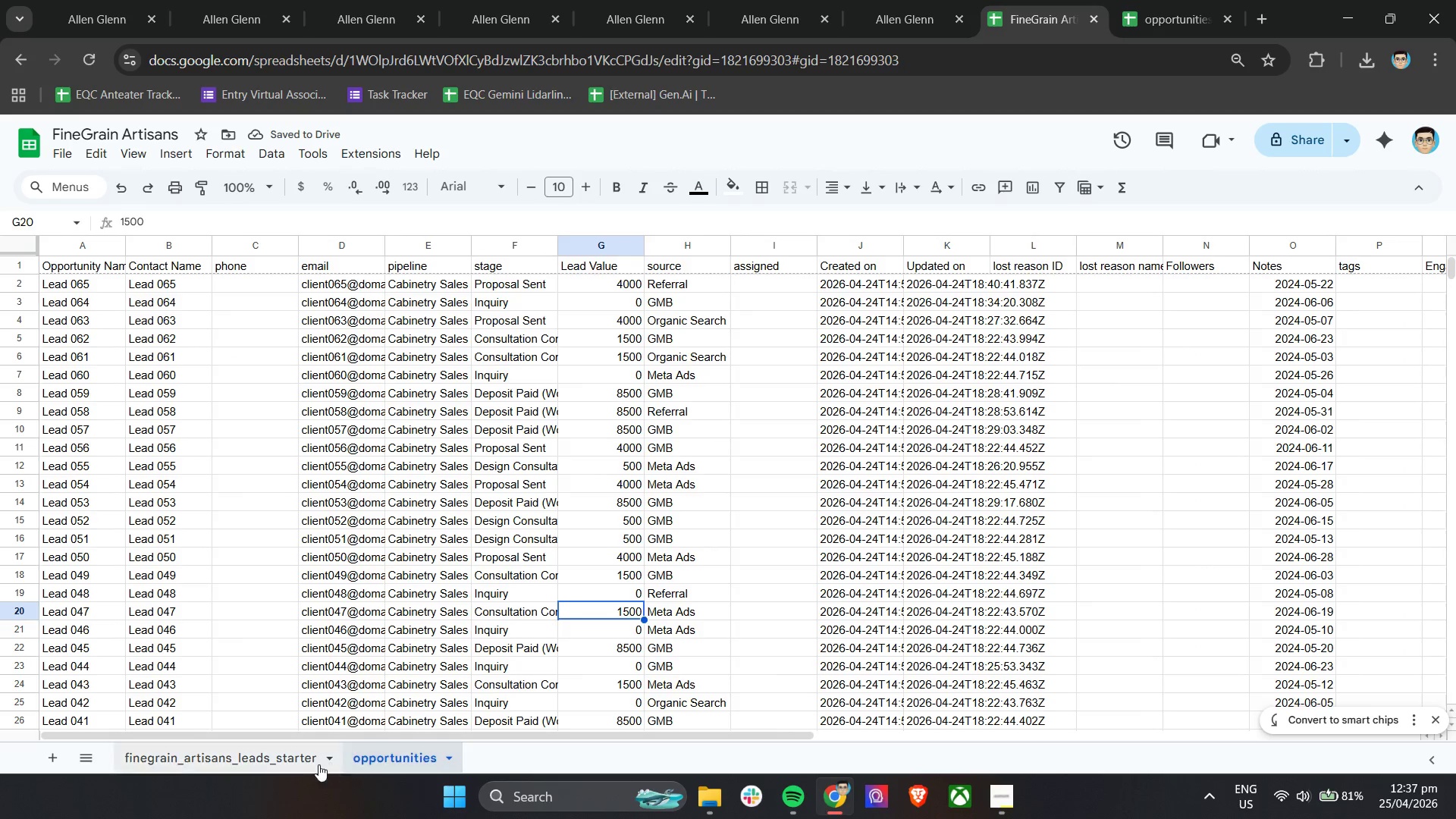 
left_click([271, 763])
 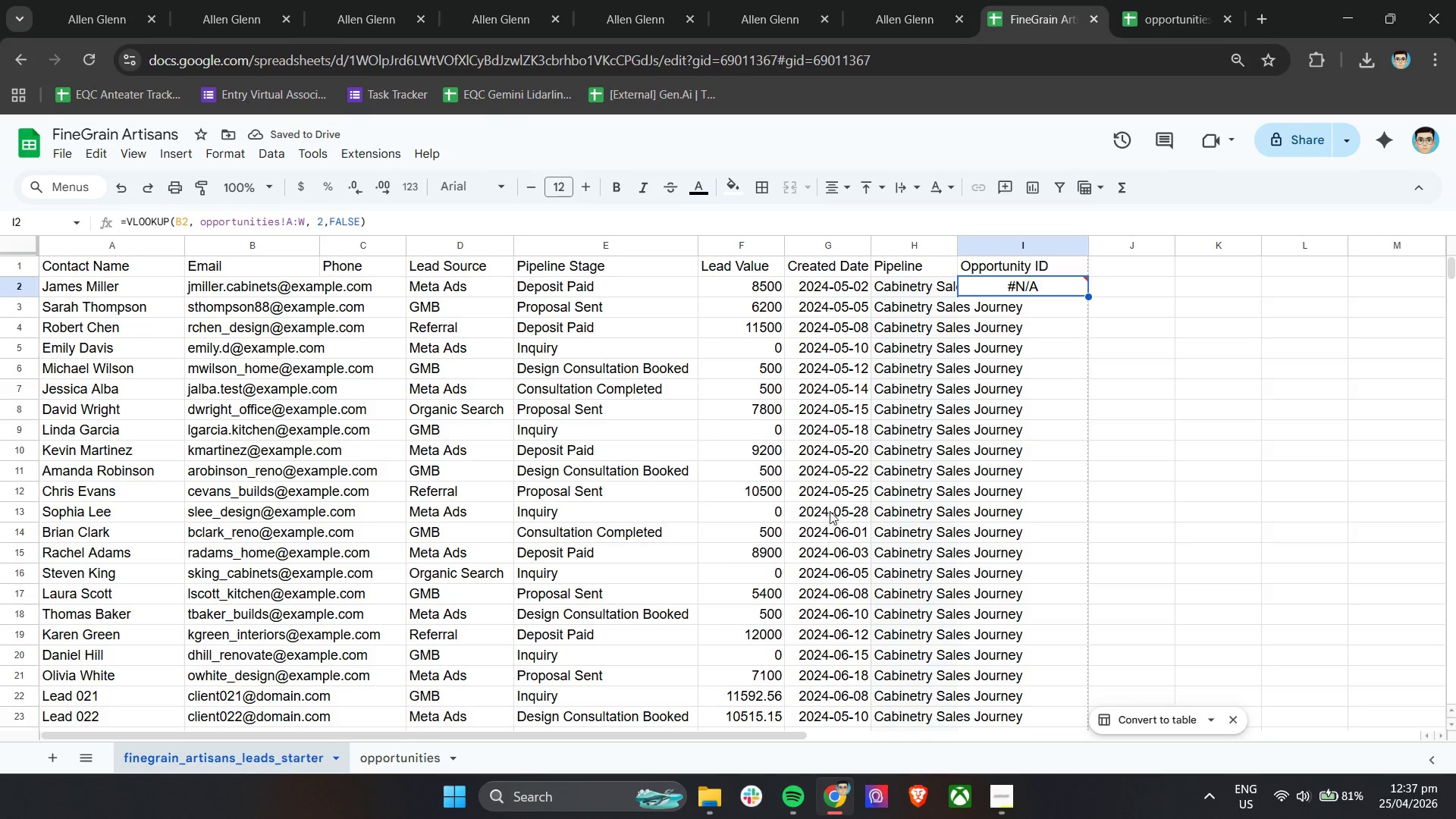 
left_click([1044, 287])
 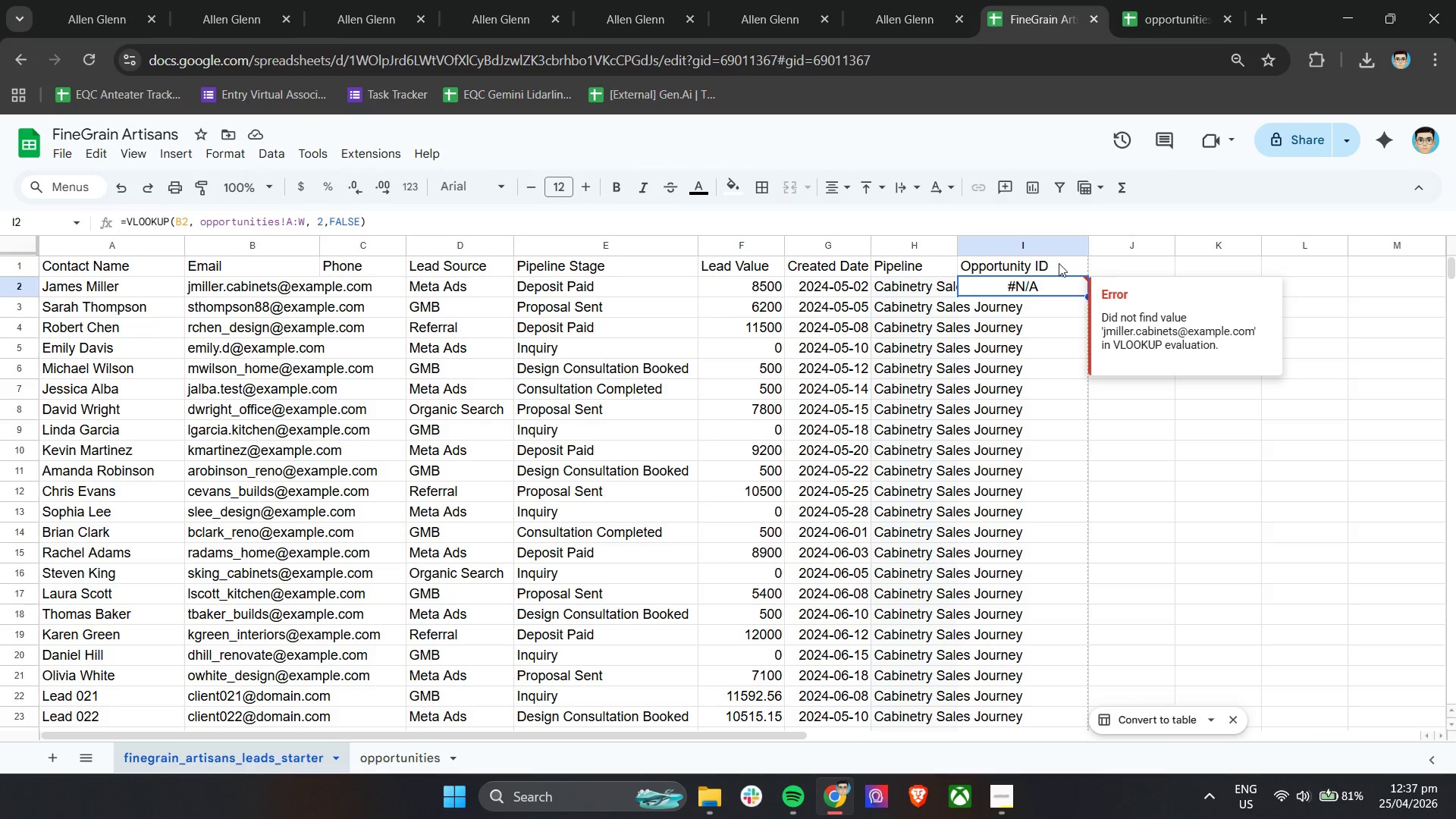 
scroll: coordinate [839, 507], scroll_direction: up, amount: 4.0
 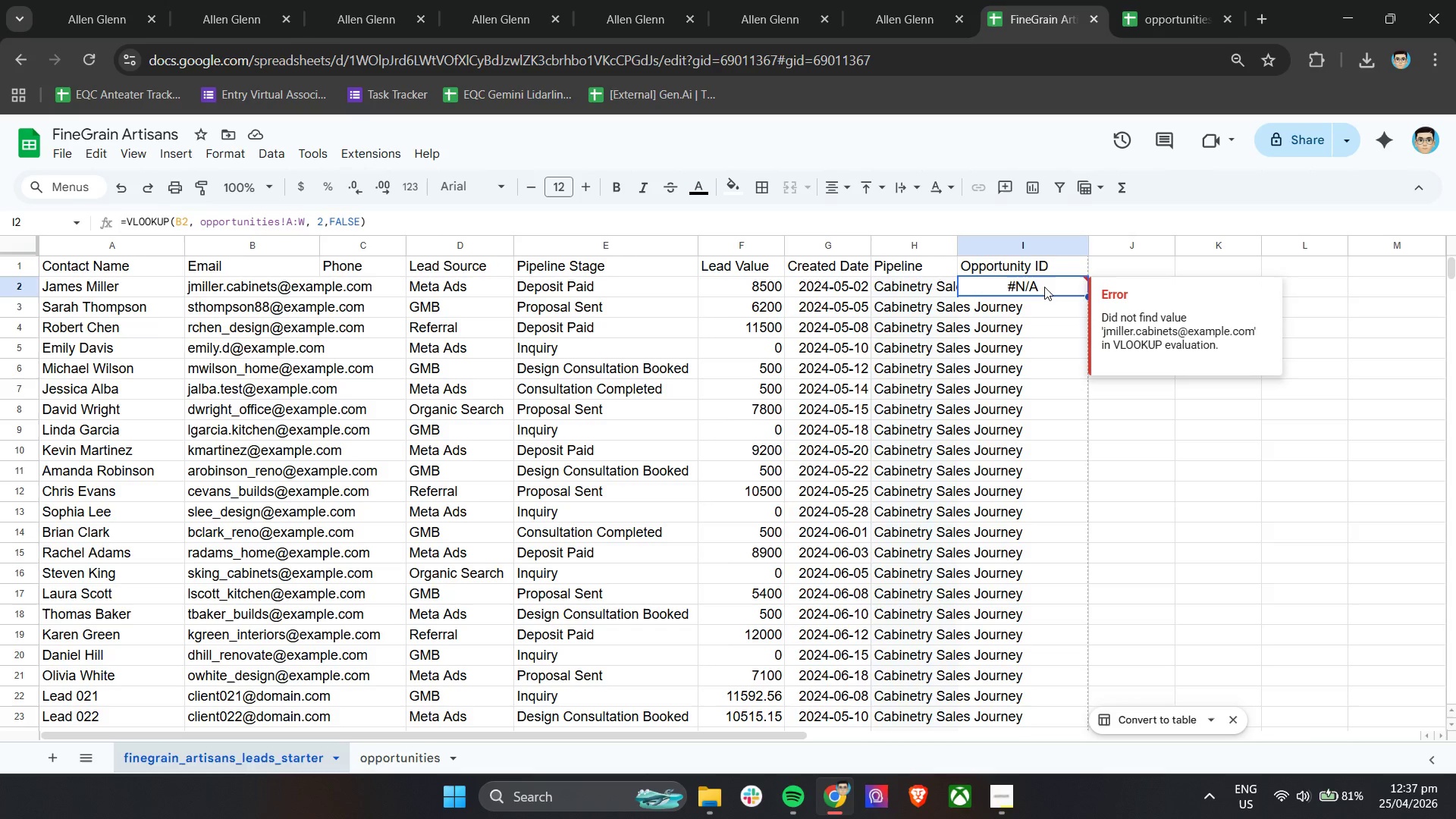 
double_click([1049, 291])
 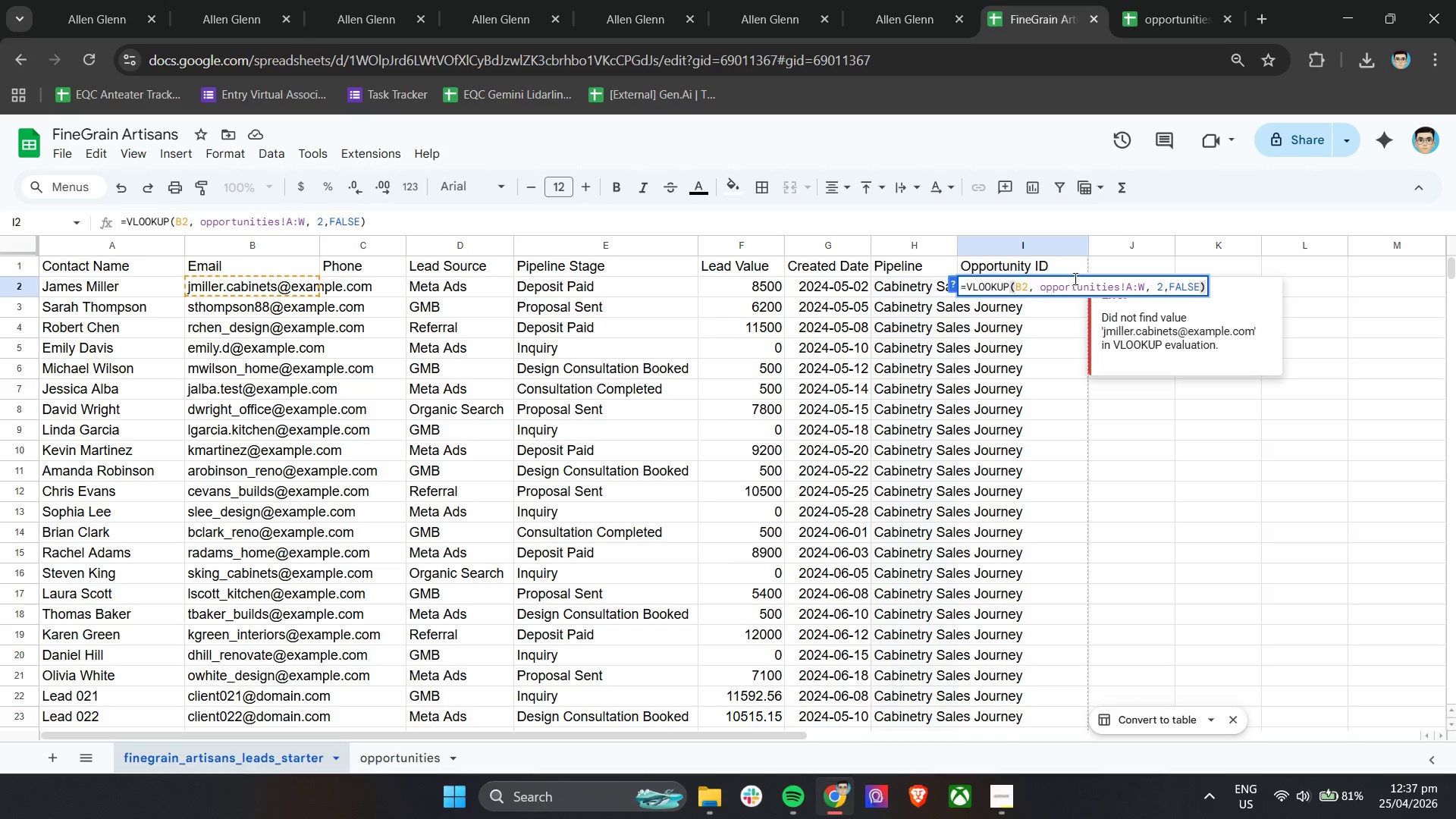 
left_click([1061, 293])
 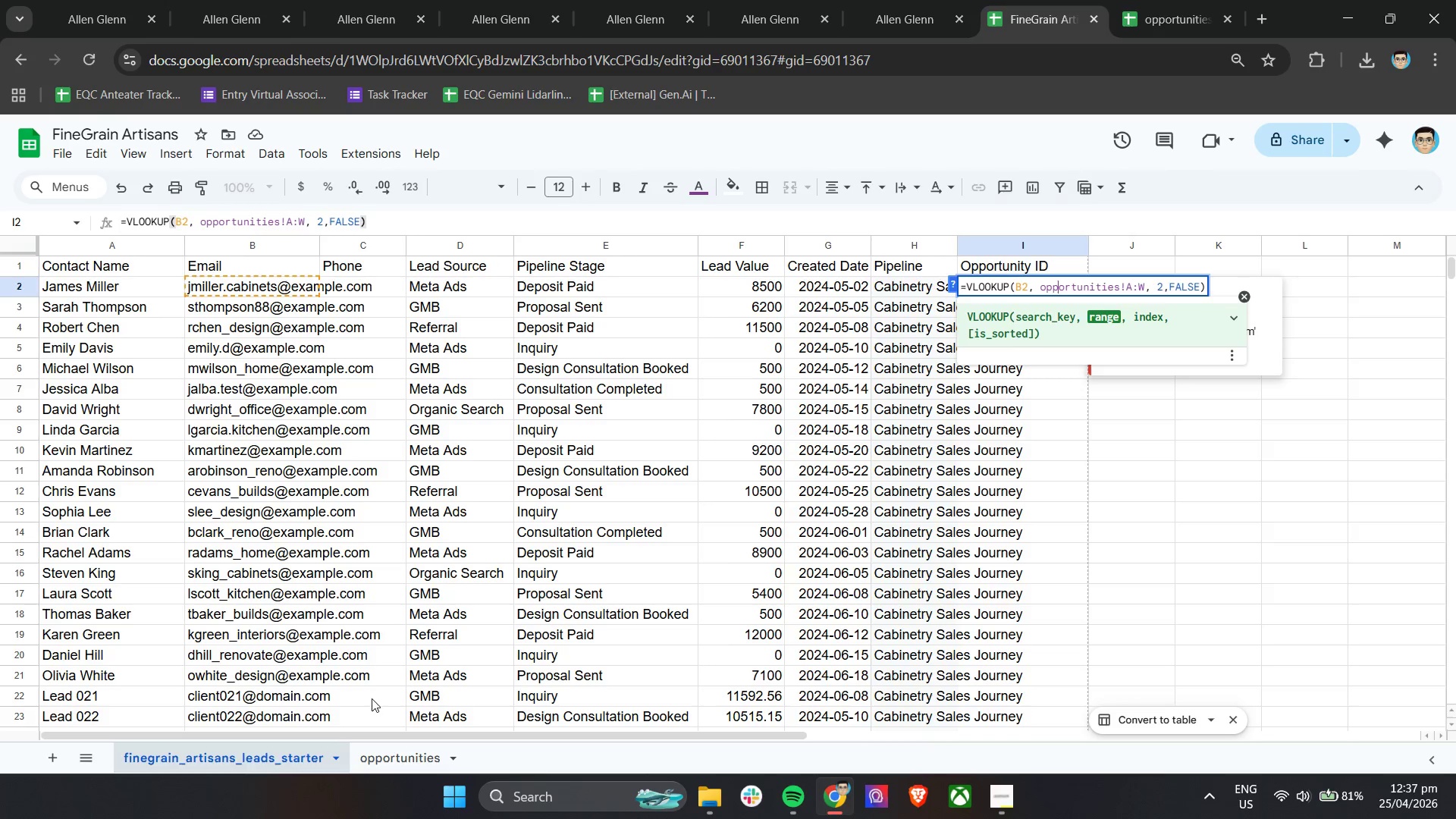 
left_click([381, 755])
 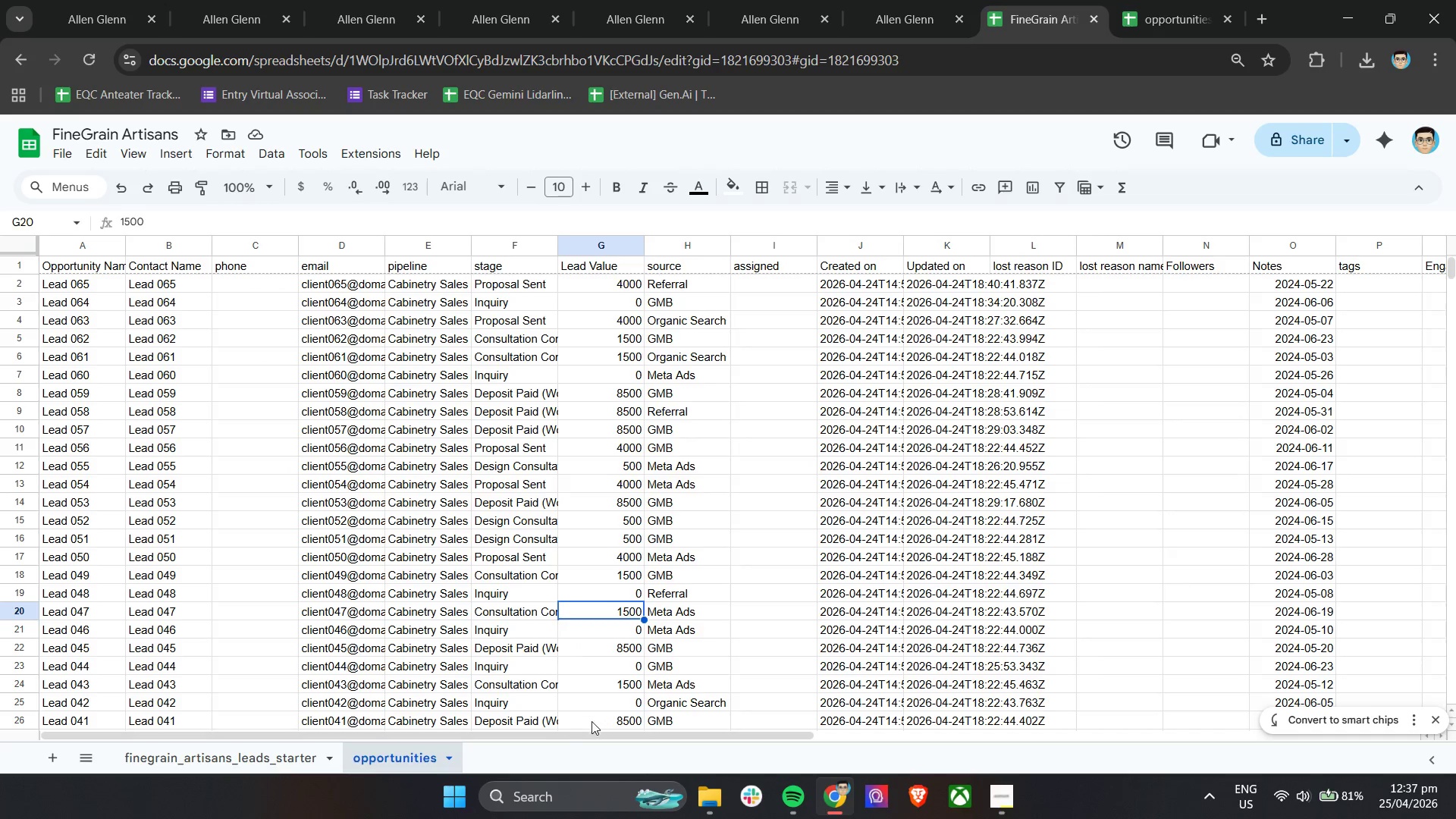 
left_click_drag(start_coordinate=[579, 733], to_coordinate=[231, 654])
 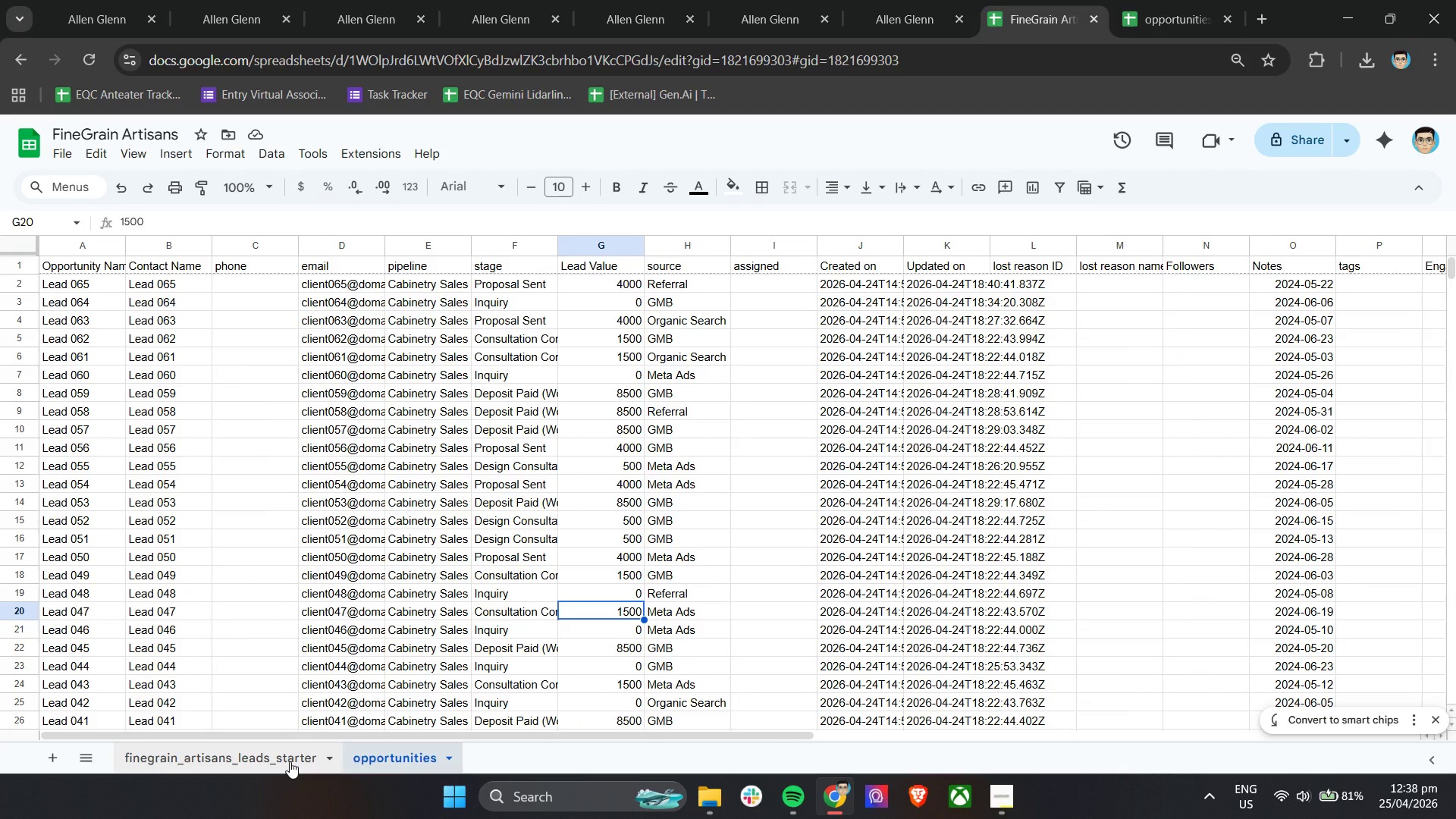 
wait(6.95)
 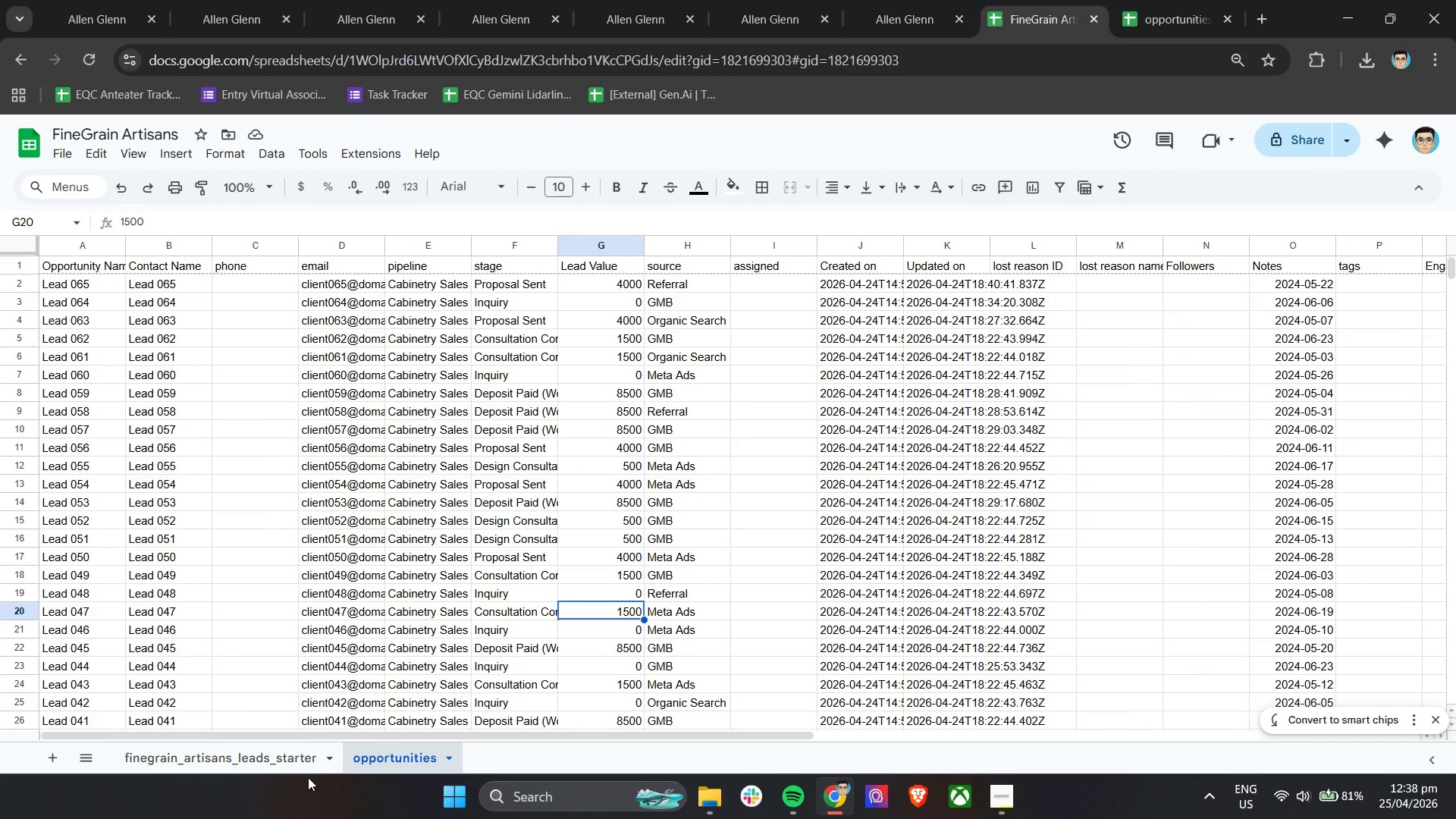 
left_click([290, 761])
 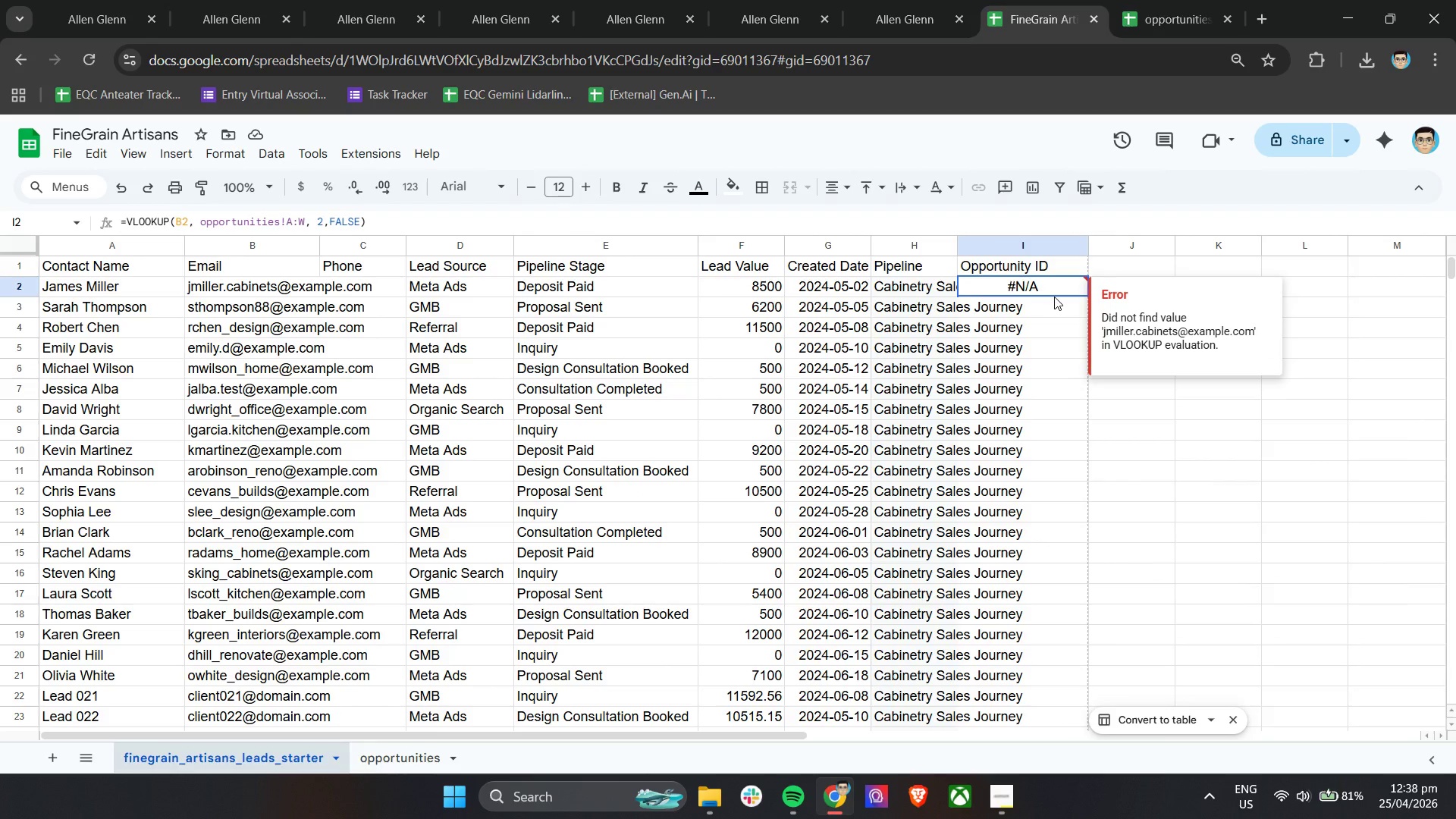 
double_click([1056, 292])
 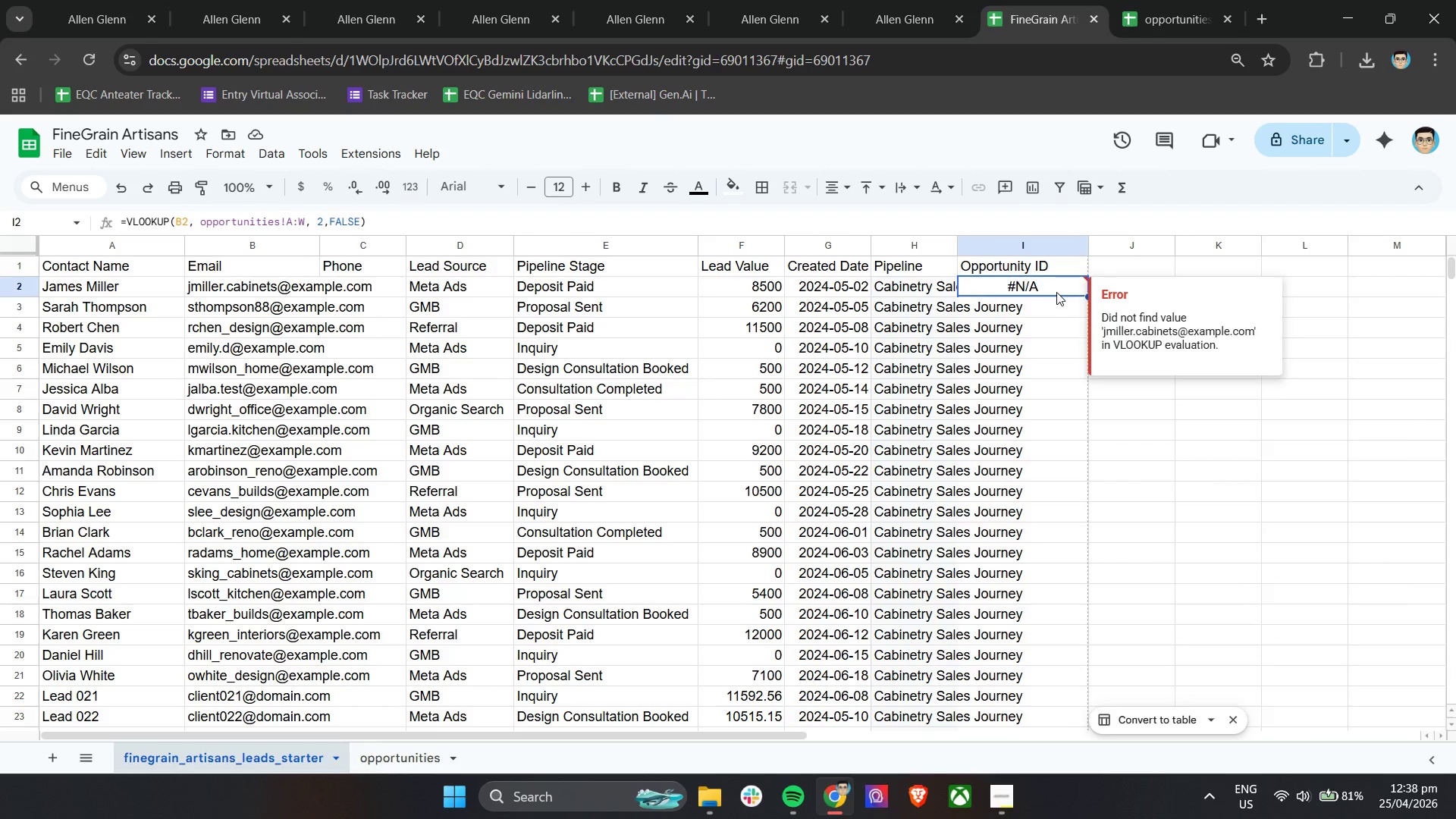 
triple_click([1056, 292])
 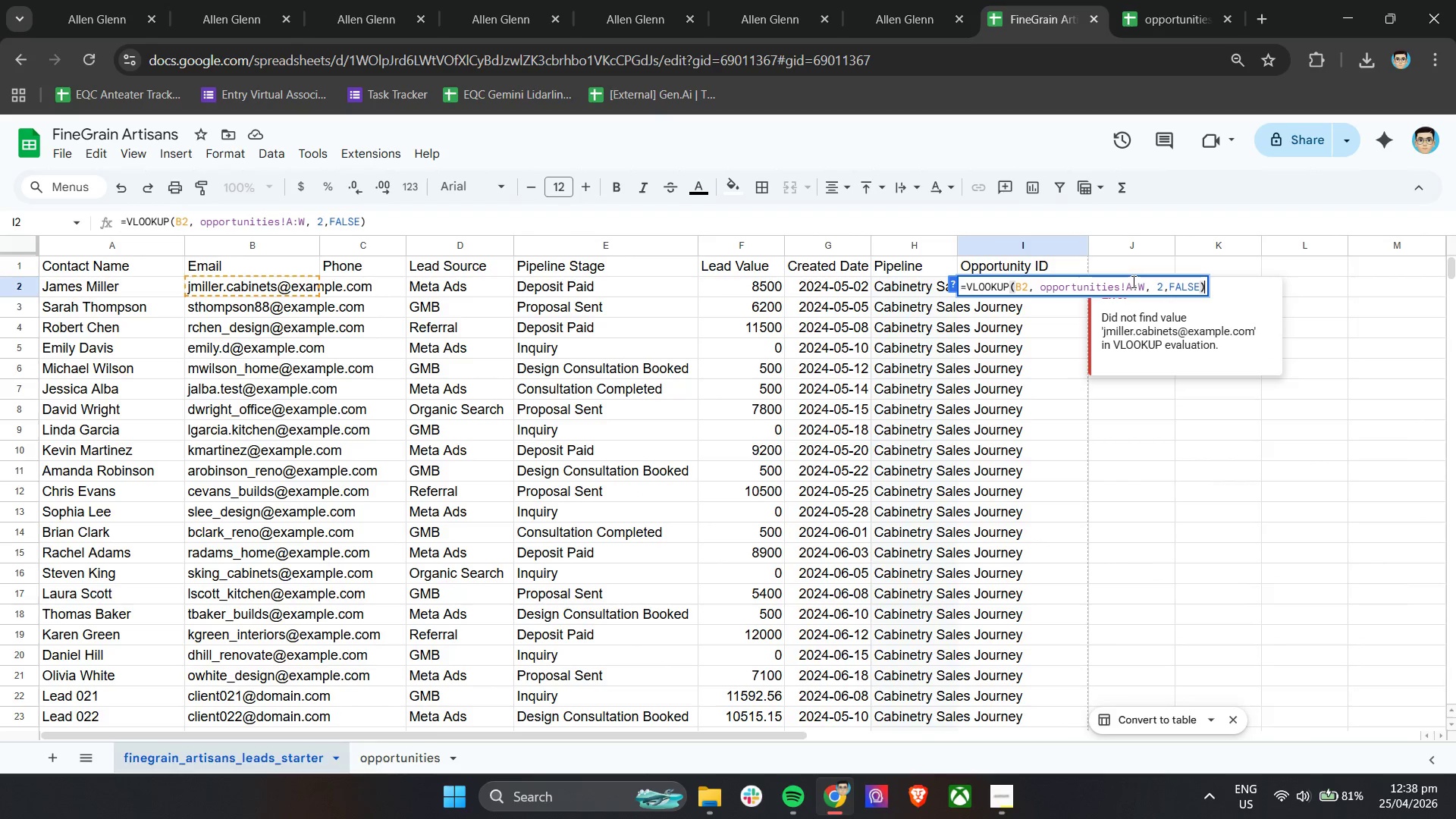 
left_click([1131, 283])
 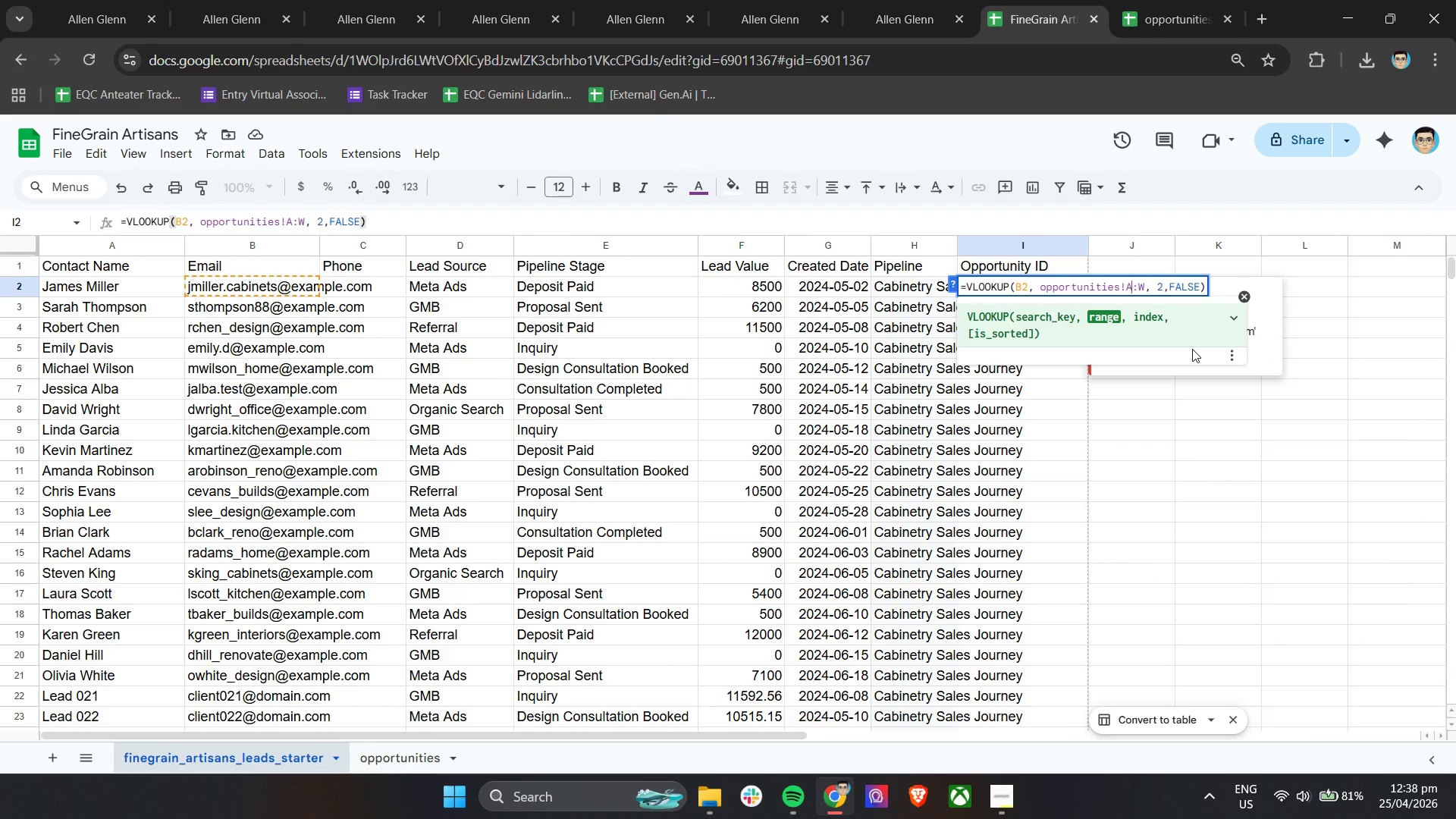 
key(Backspace)
 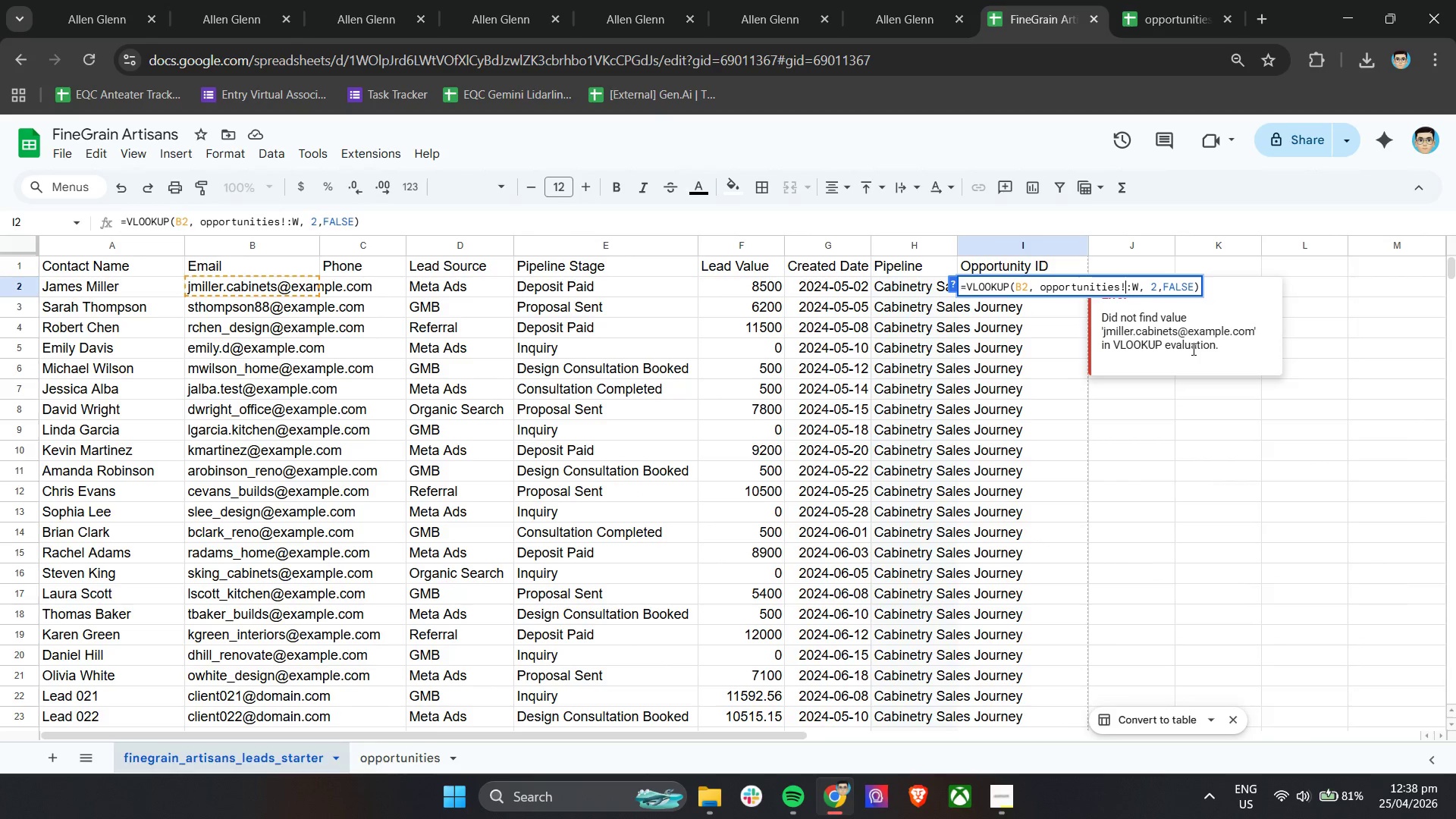 
key(Shift+W)
 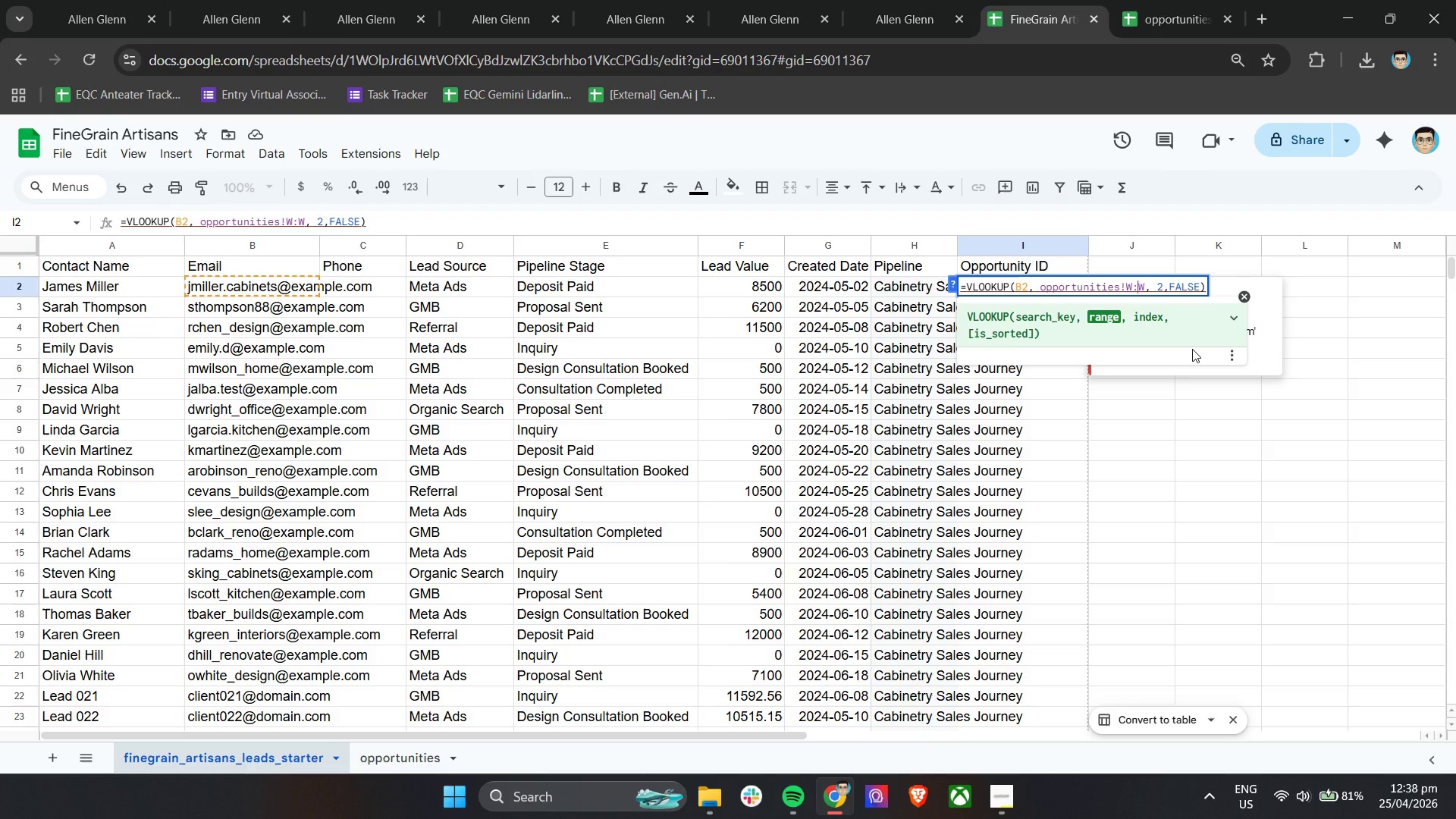 
key(ArrowRight)
 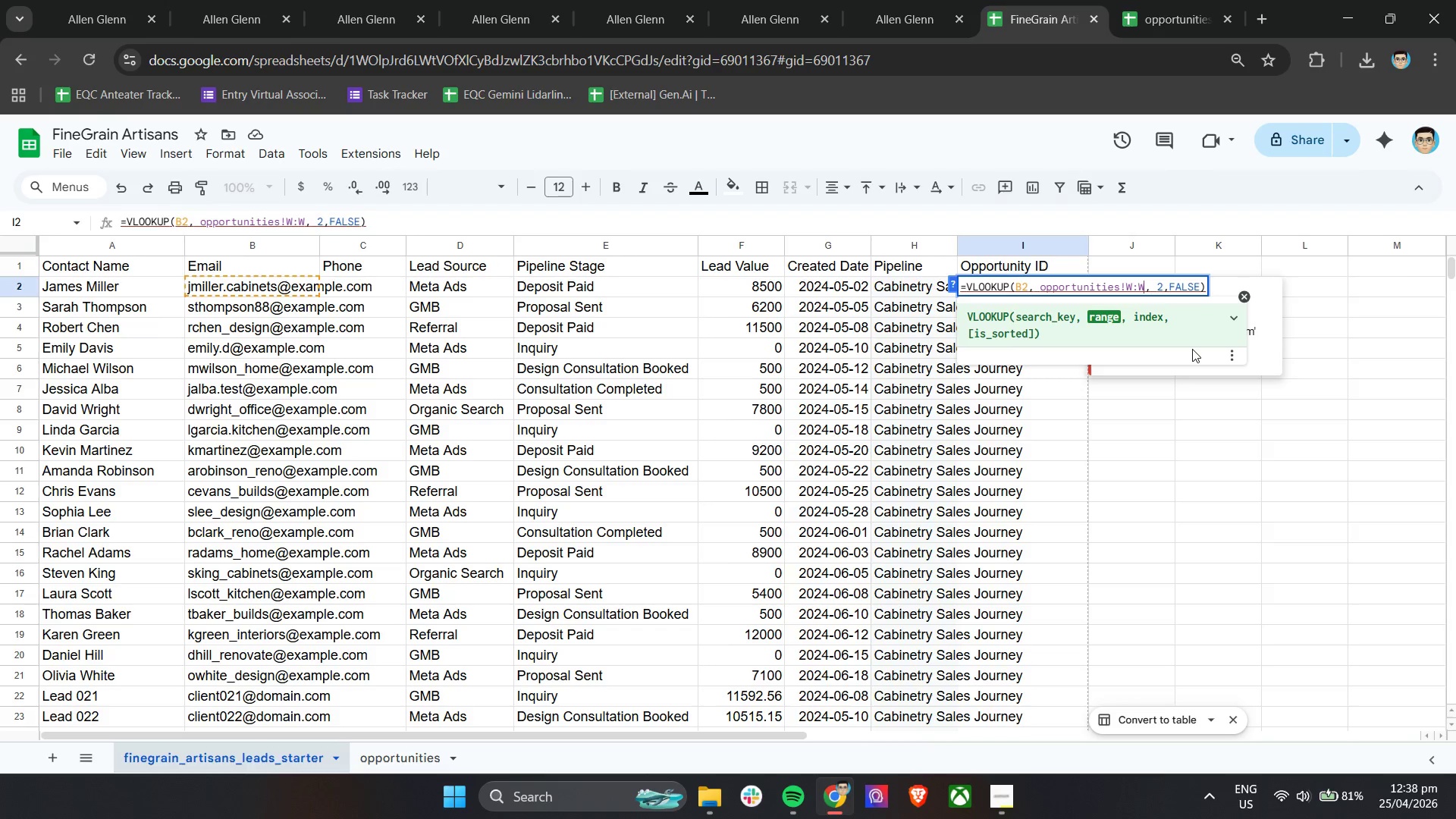 
key(ArrowRight)
 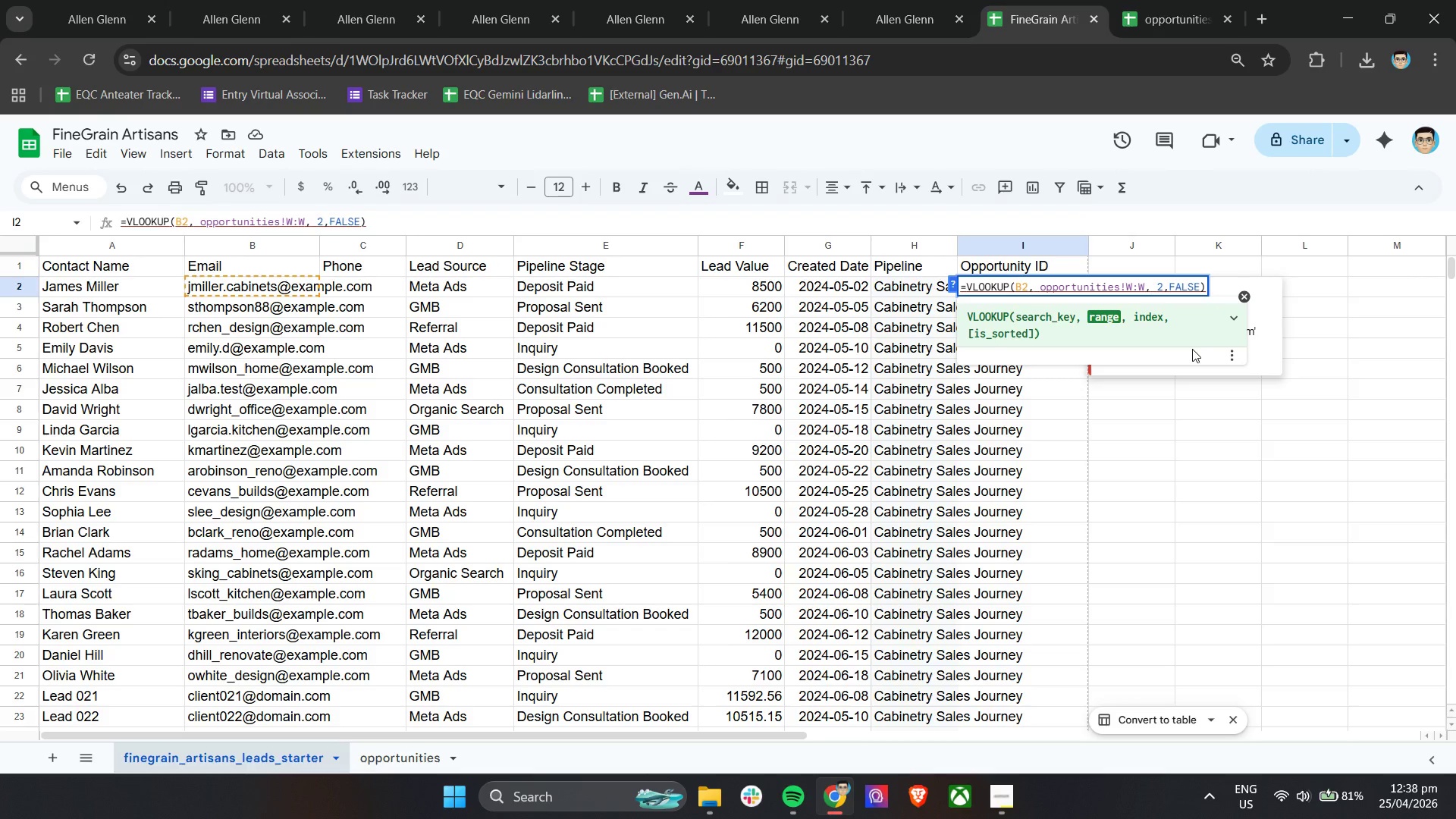 
key(Backspace)
 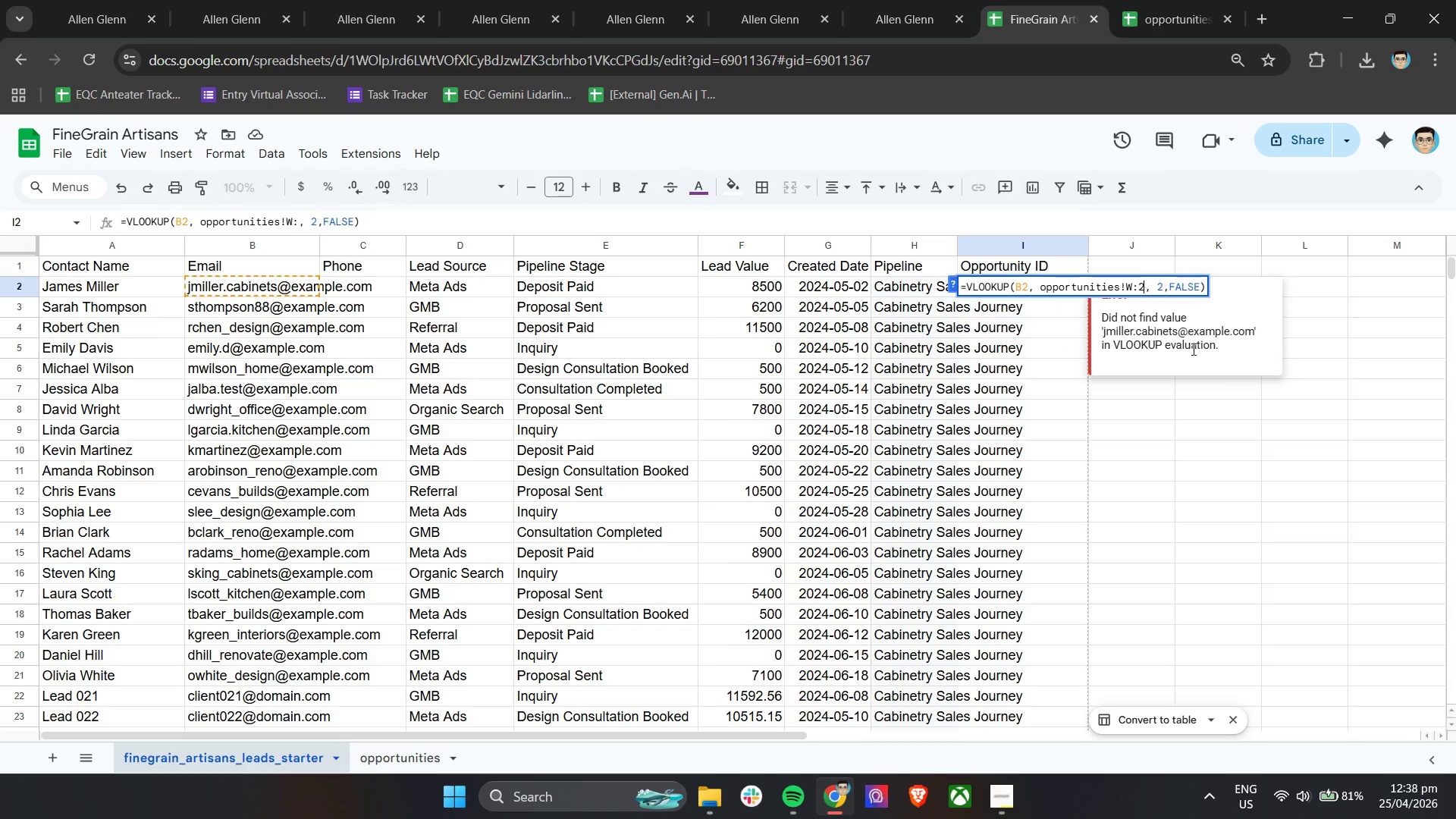 
key(2)
 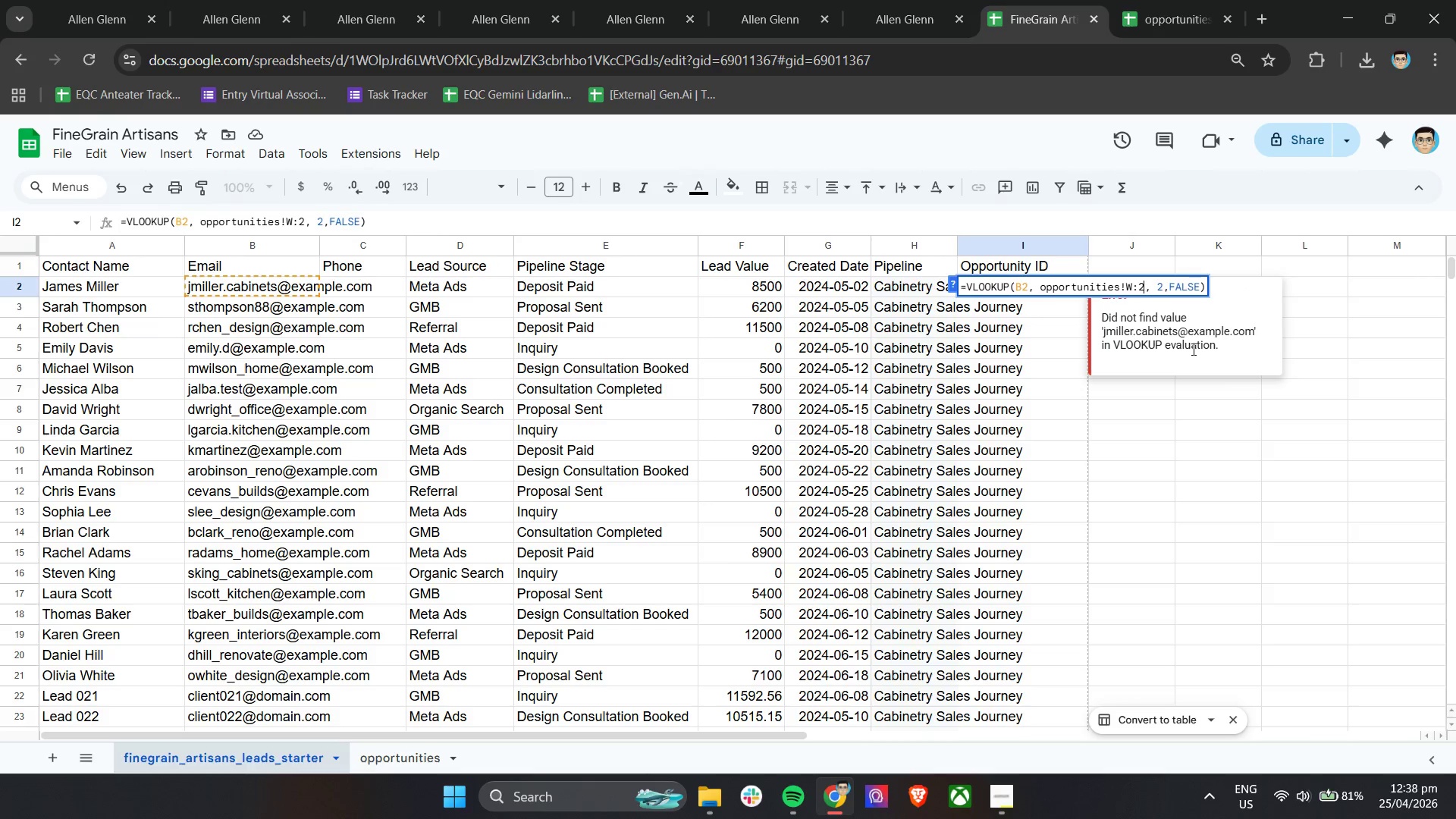 
key(Backspace)
 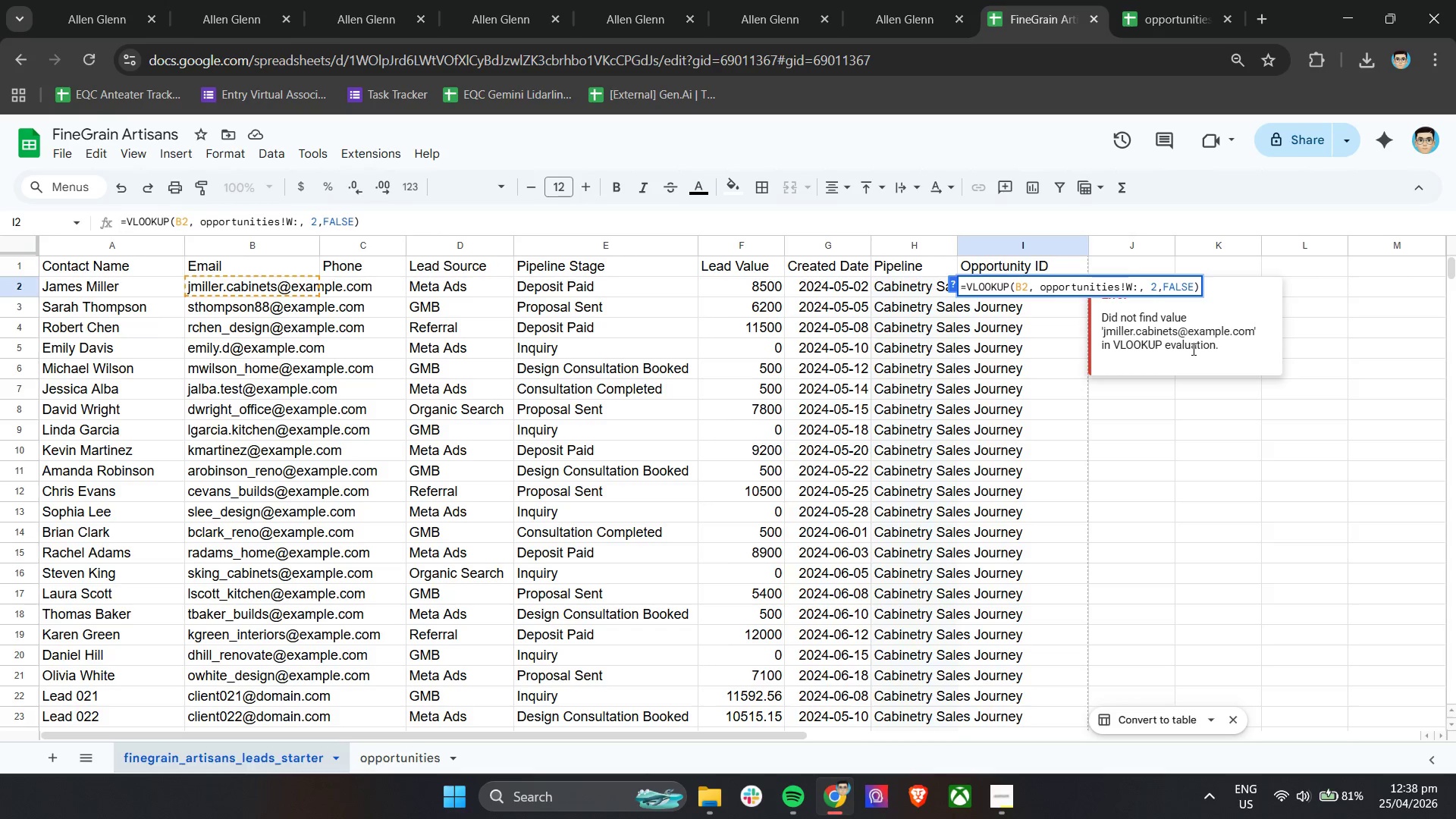 
wait(17.41)
 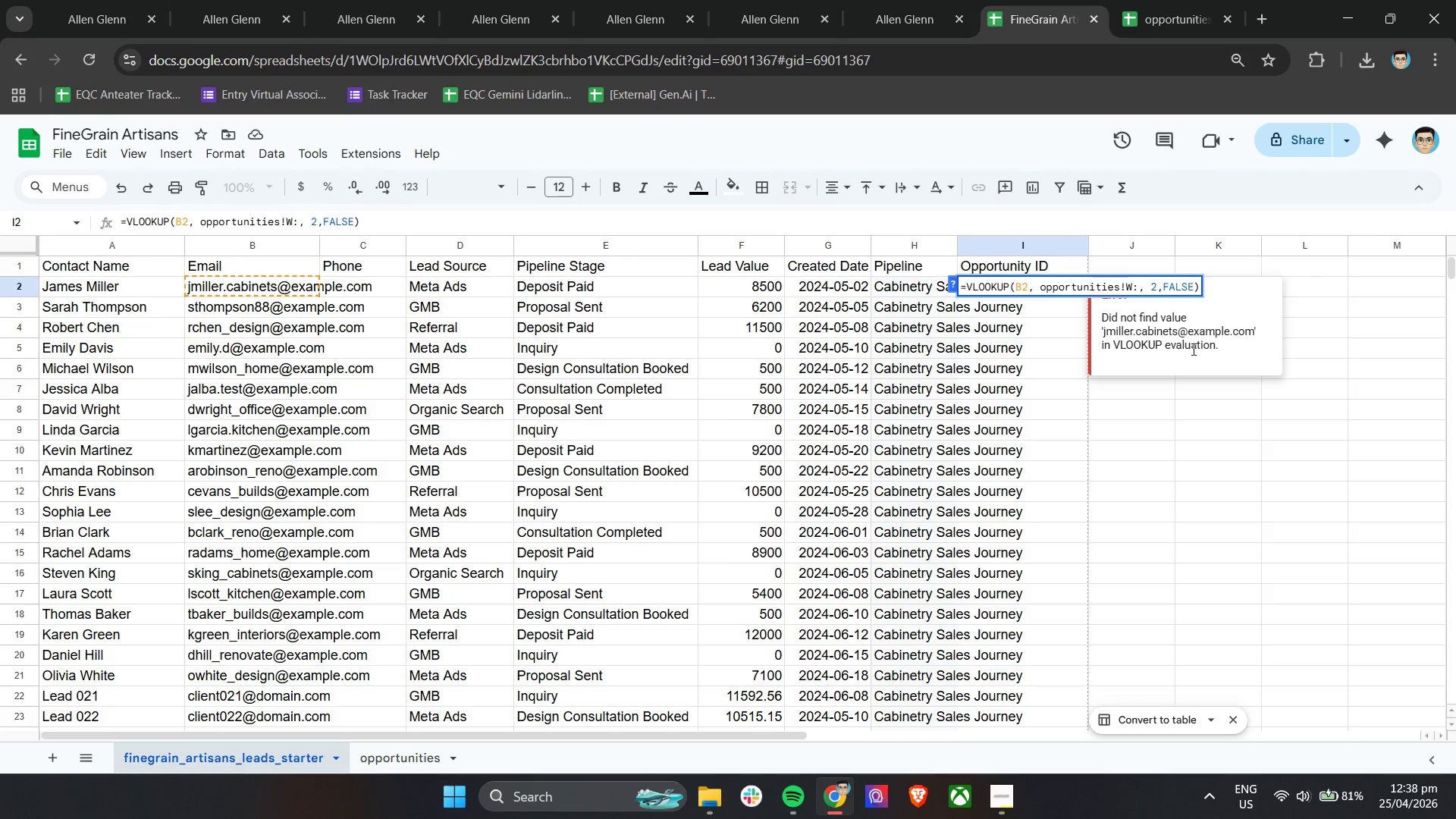 
left_click([375, 759])
 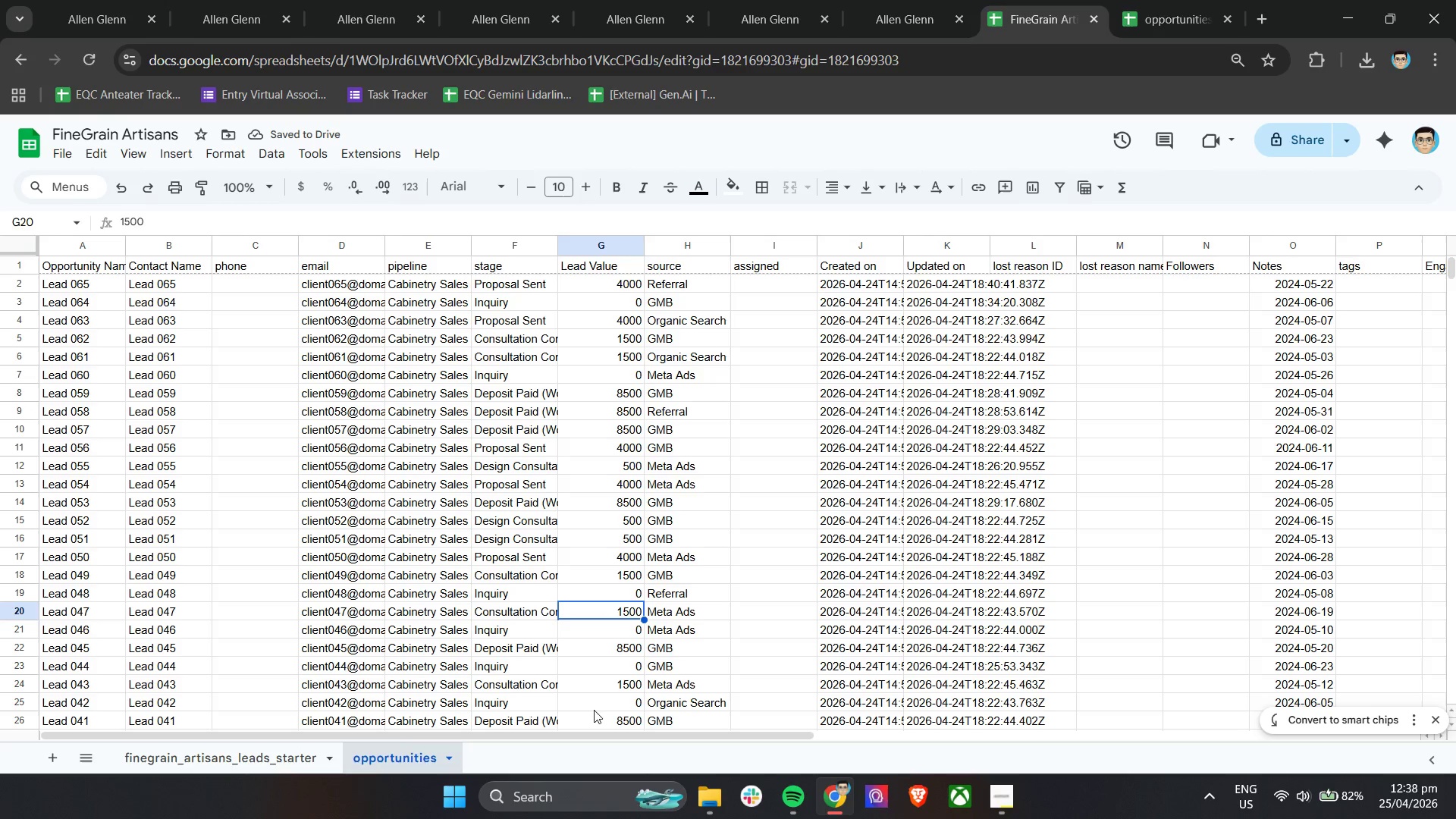 
left_click_drag(start_coordinate=[553, 738], to_coordinate=[516, 739])
 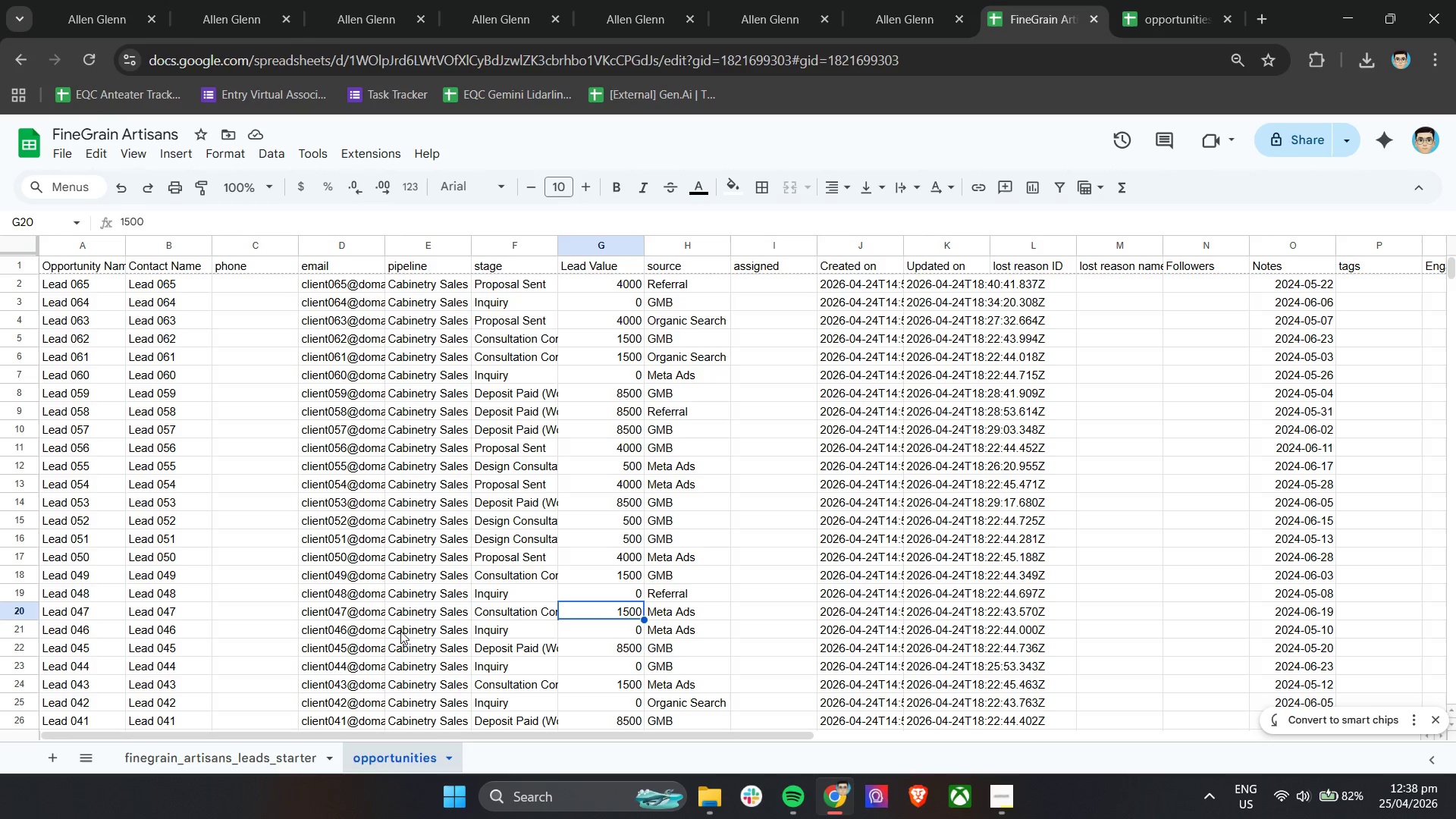 
wait(7.59)
 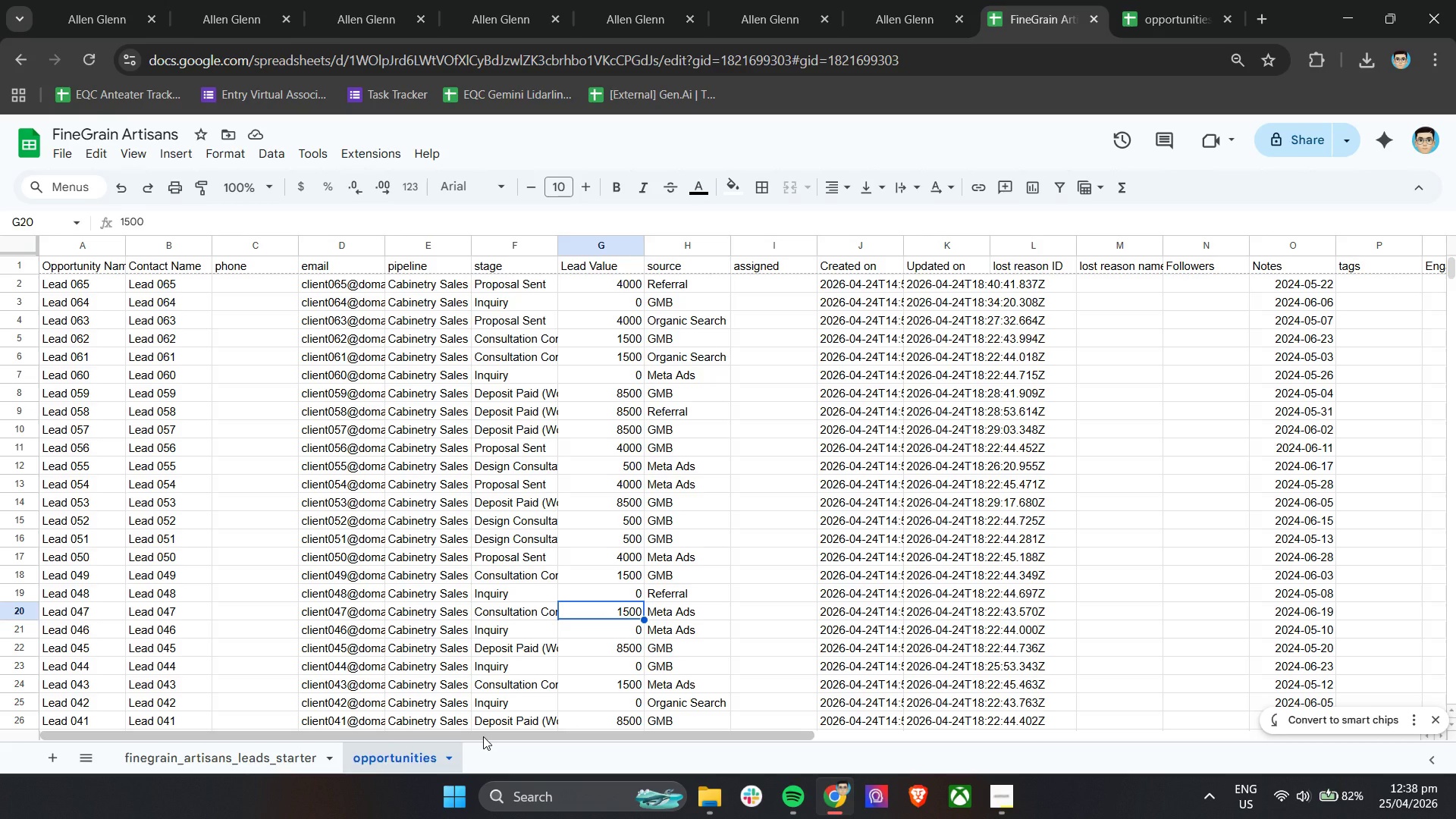 
left_click([230, 749])
 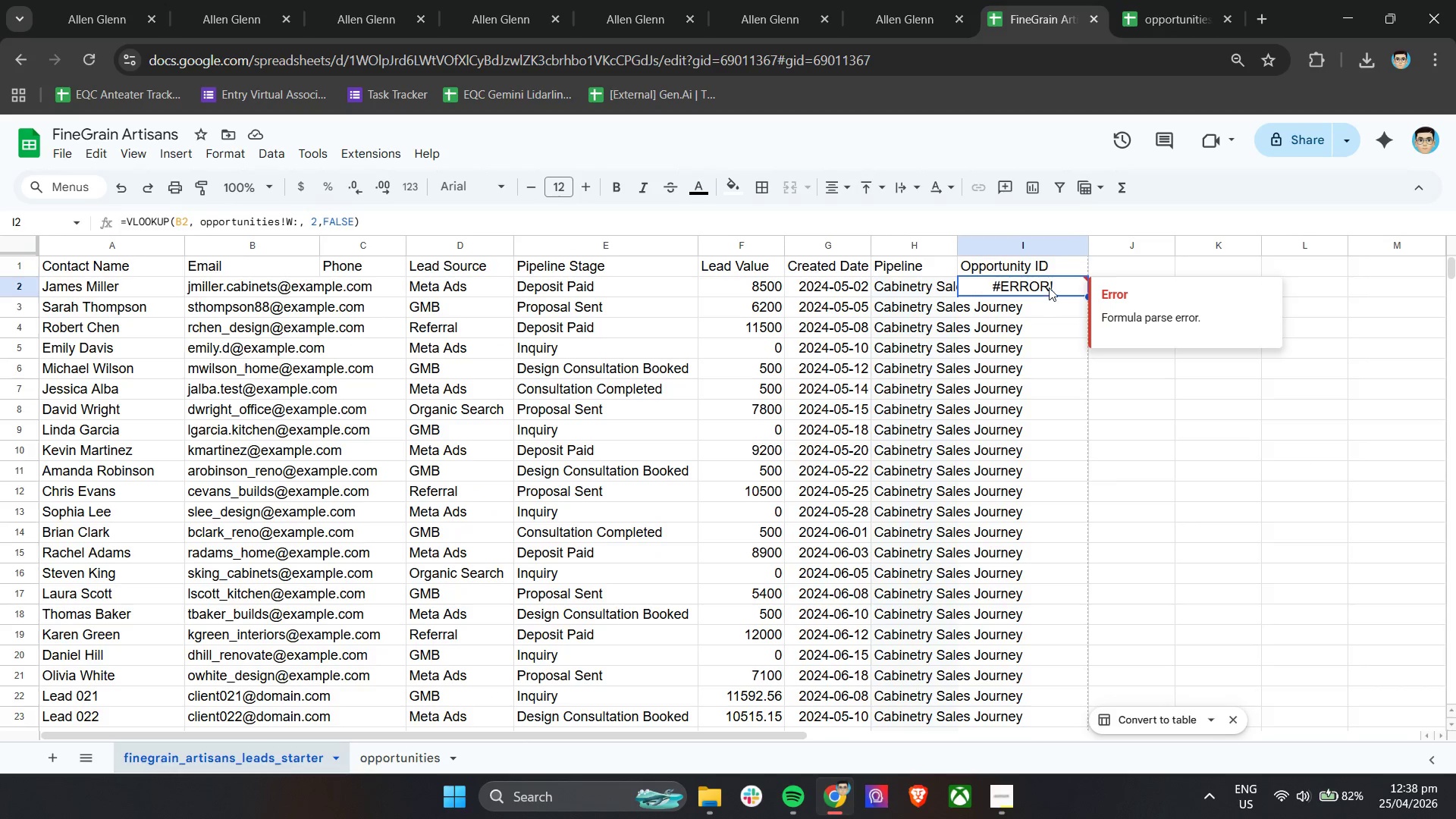 
double_click([1049, 287])
 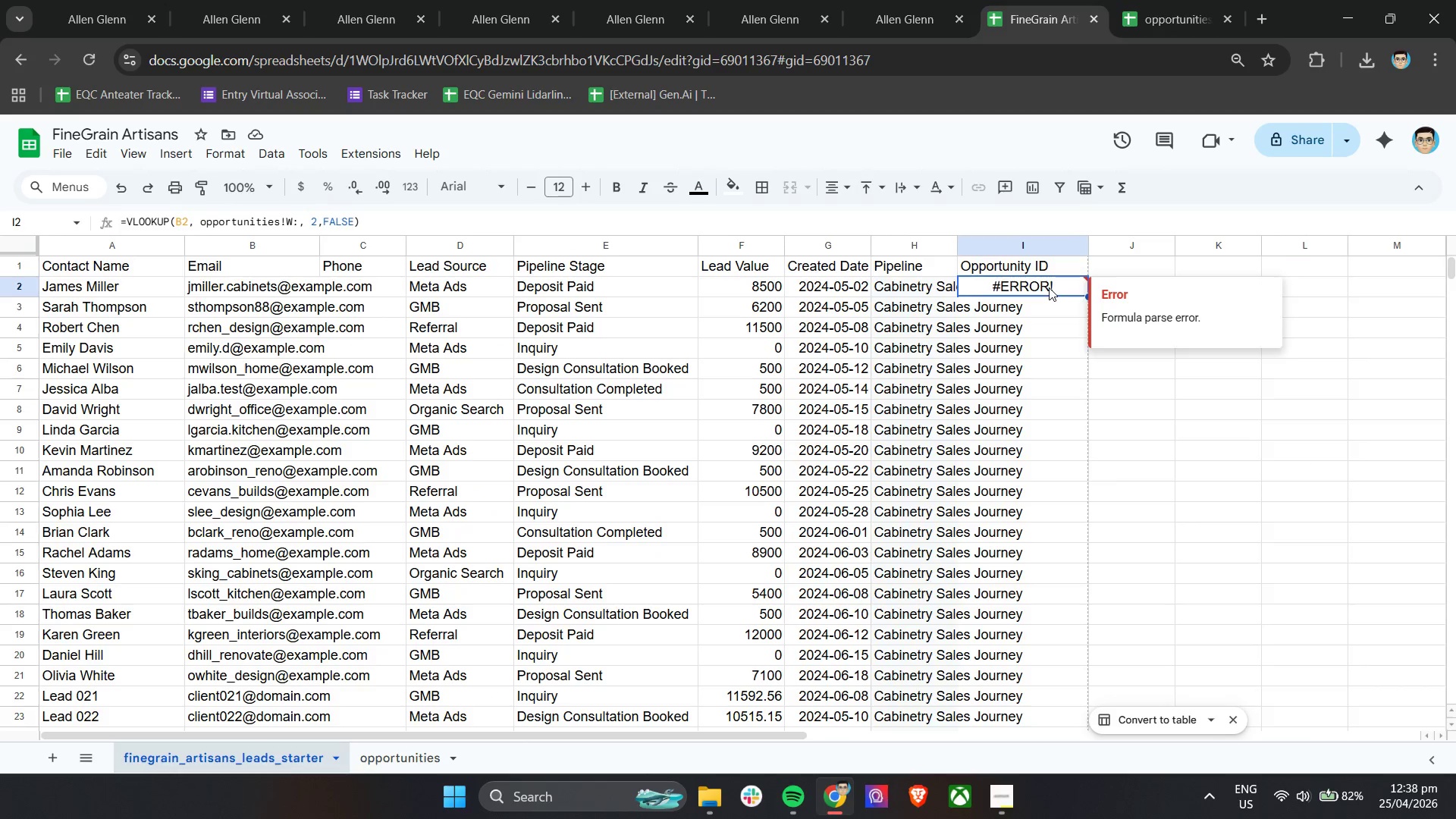 
triple_click([1049, 287])
 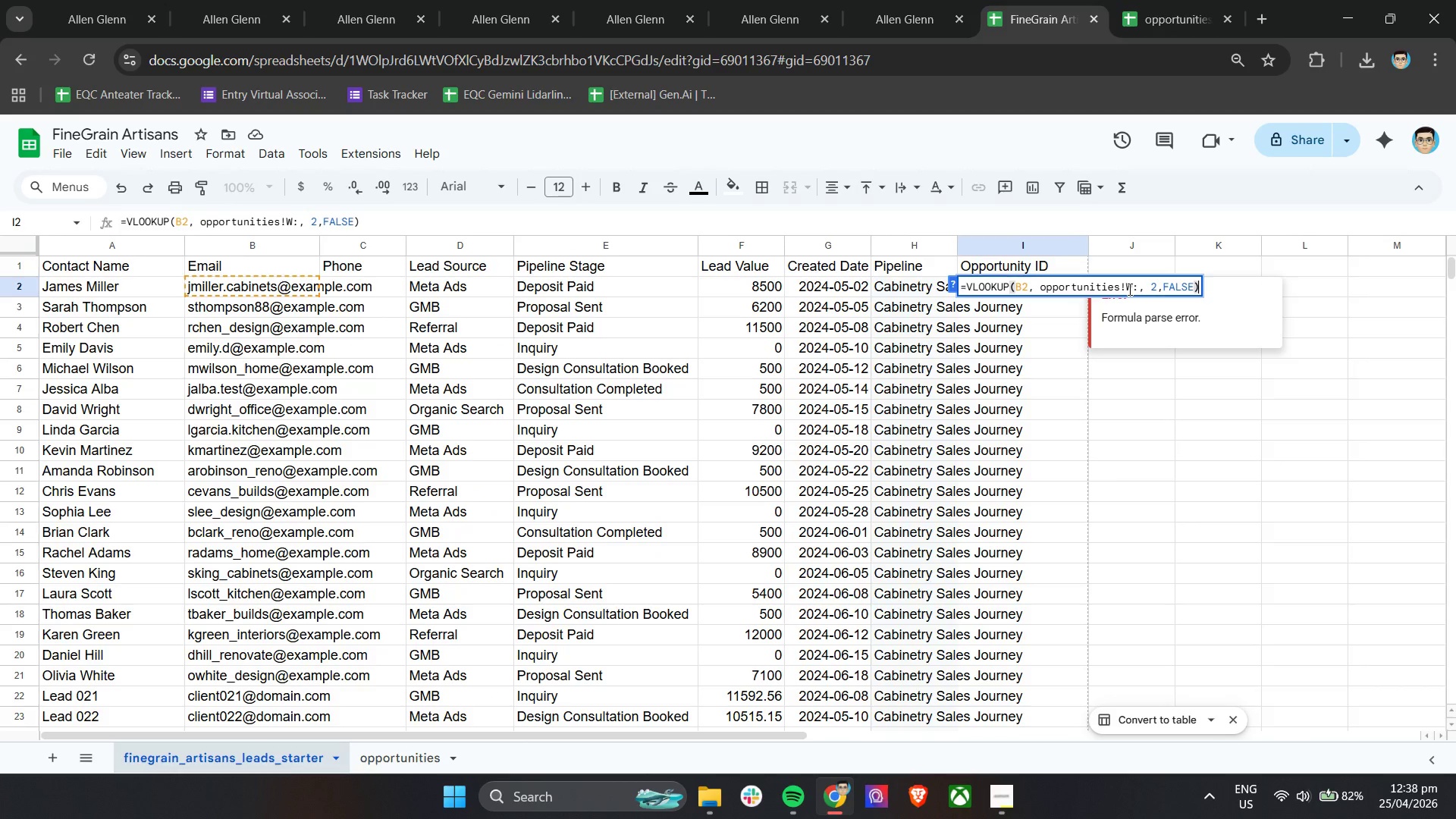 
left_click([1130, 289])
 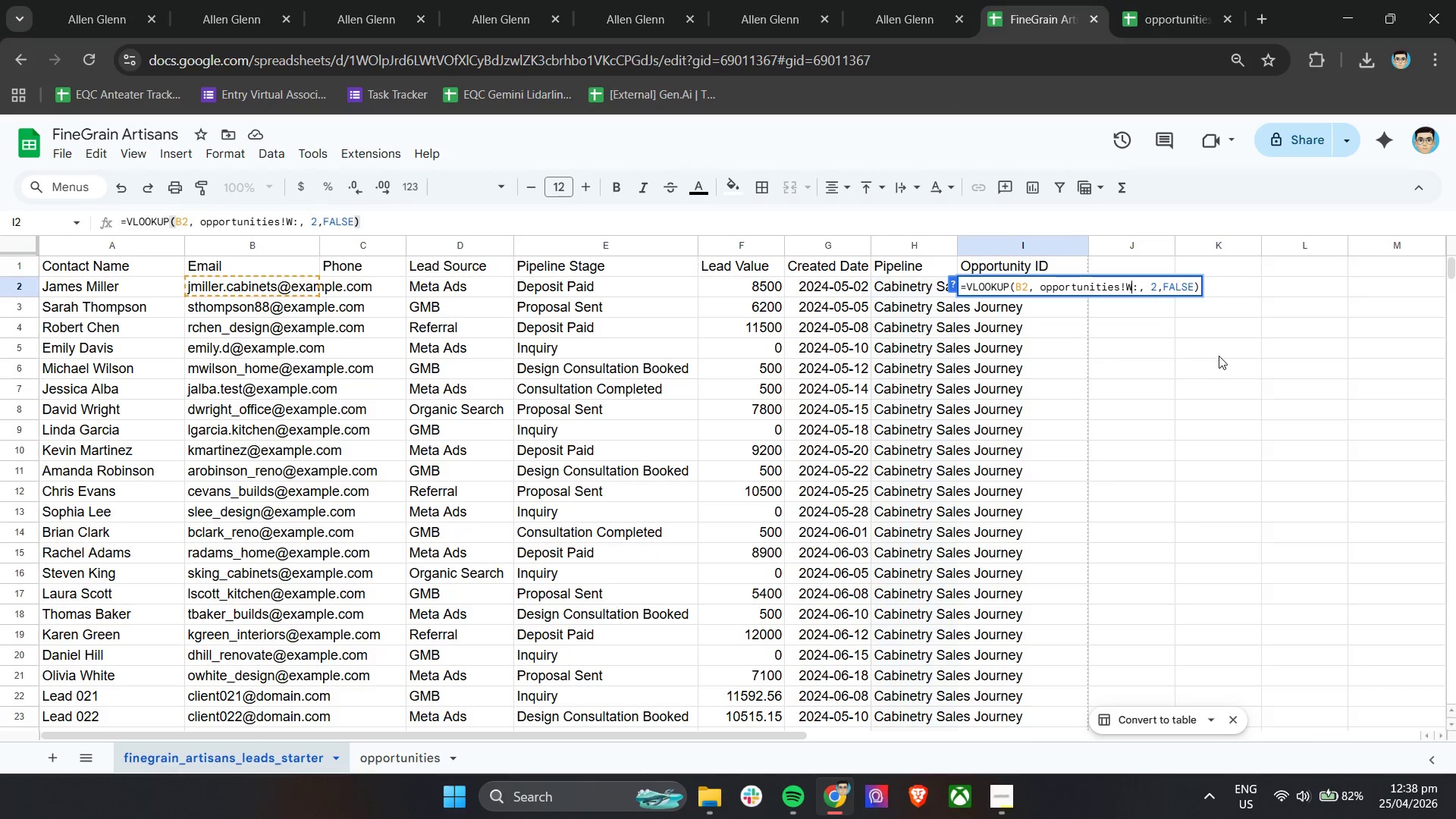 
key(Backspace)
 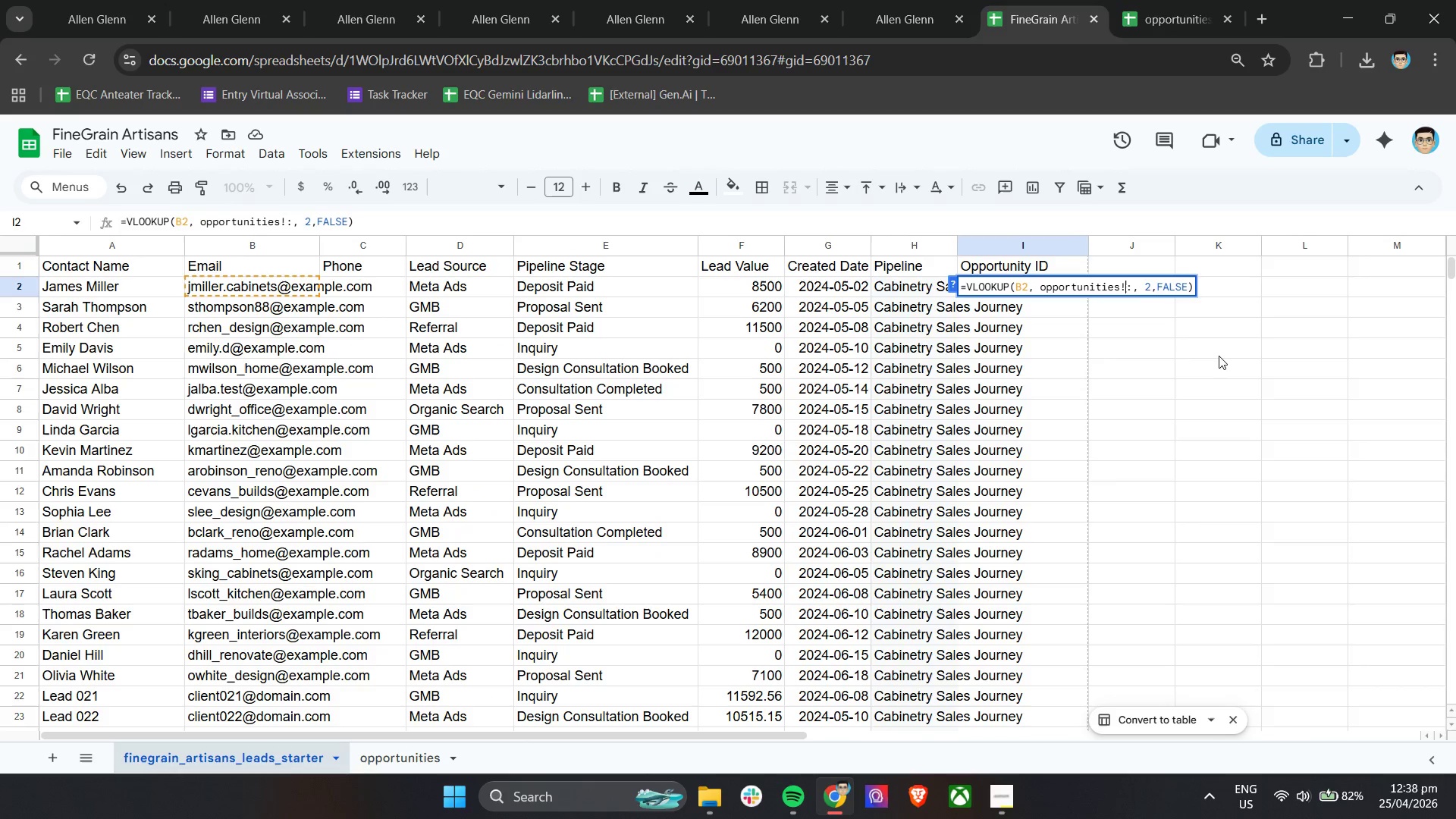 
key(Shift+D)
 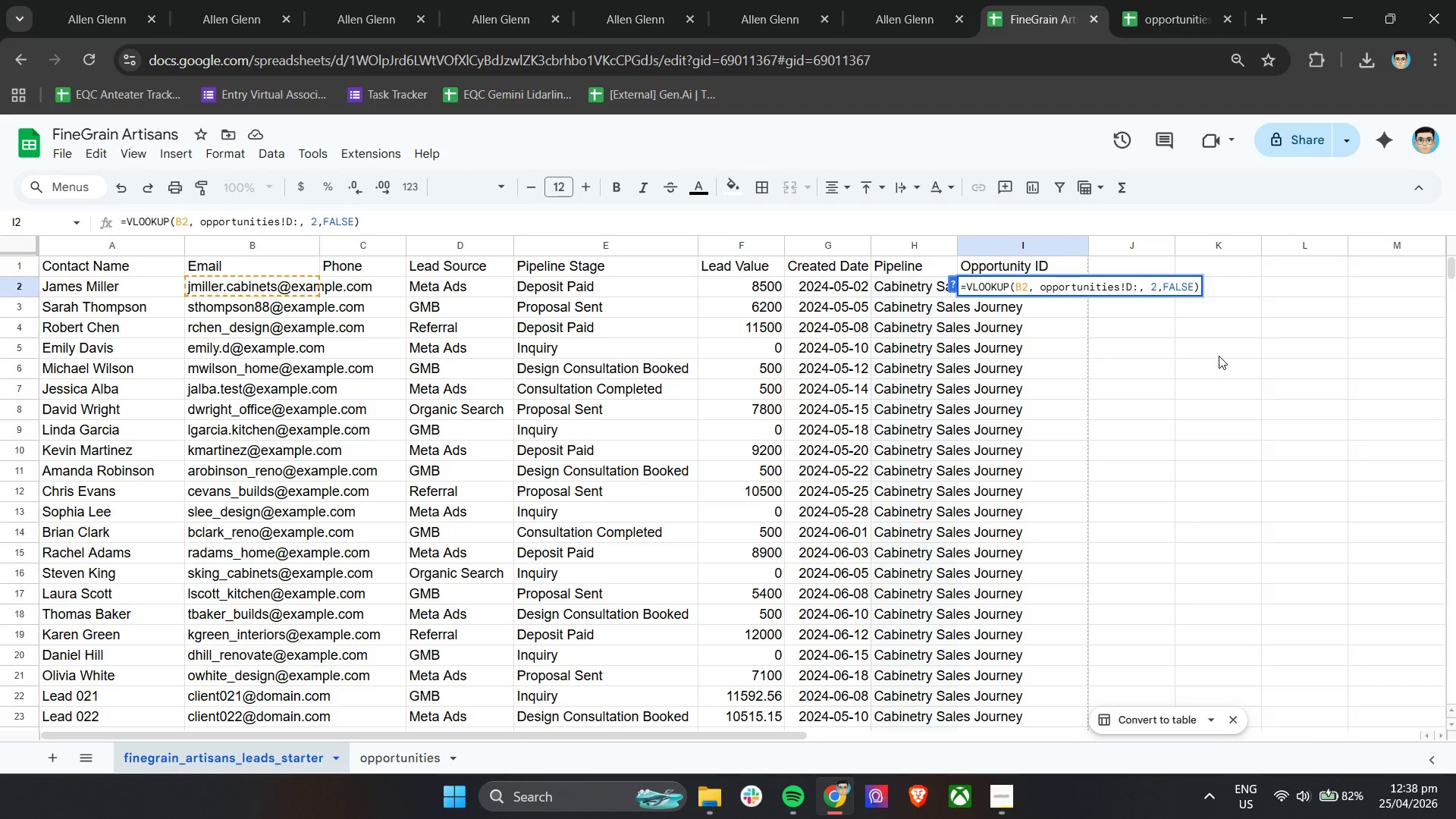 
key(End)
 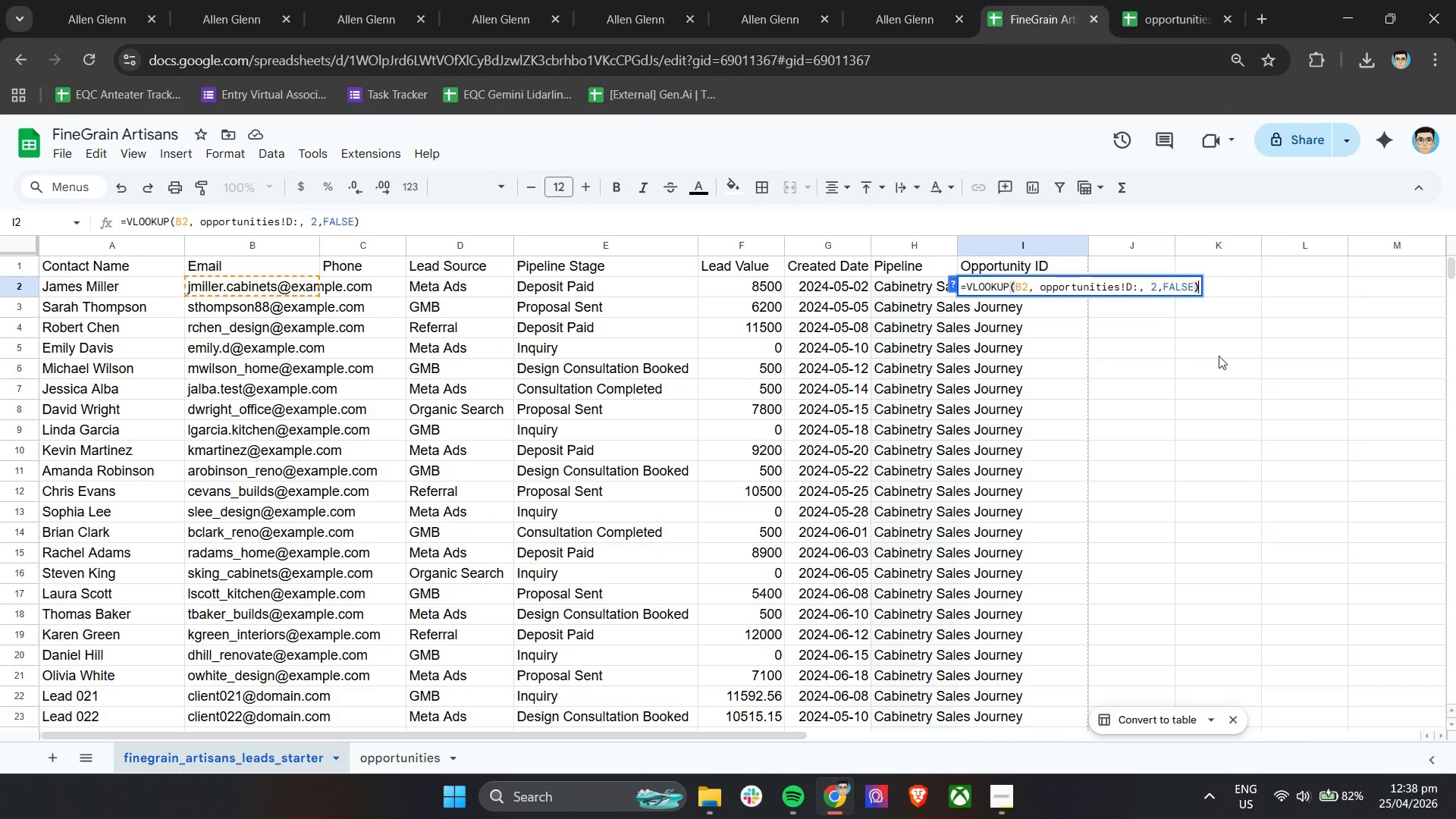 
key(Shift+ShiftLeft)
 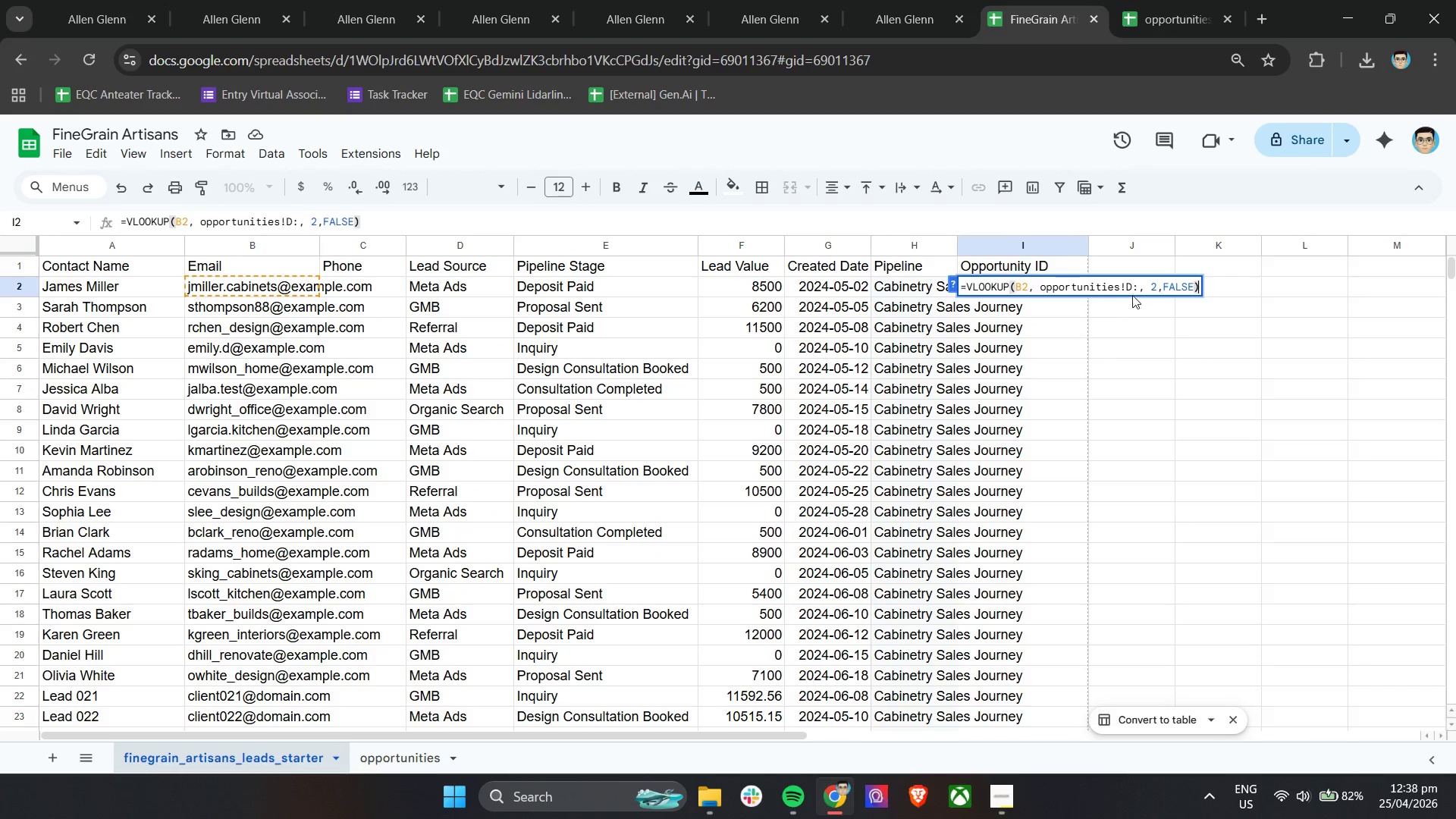 
left_click([1138, 289])
 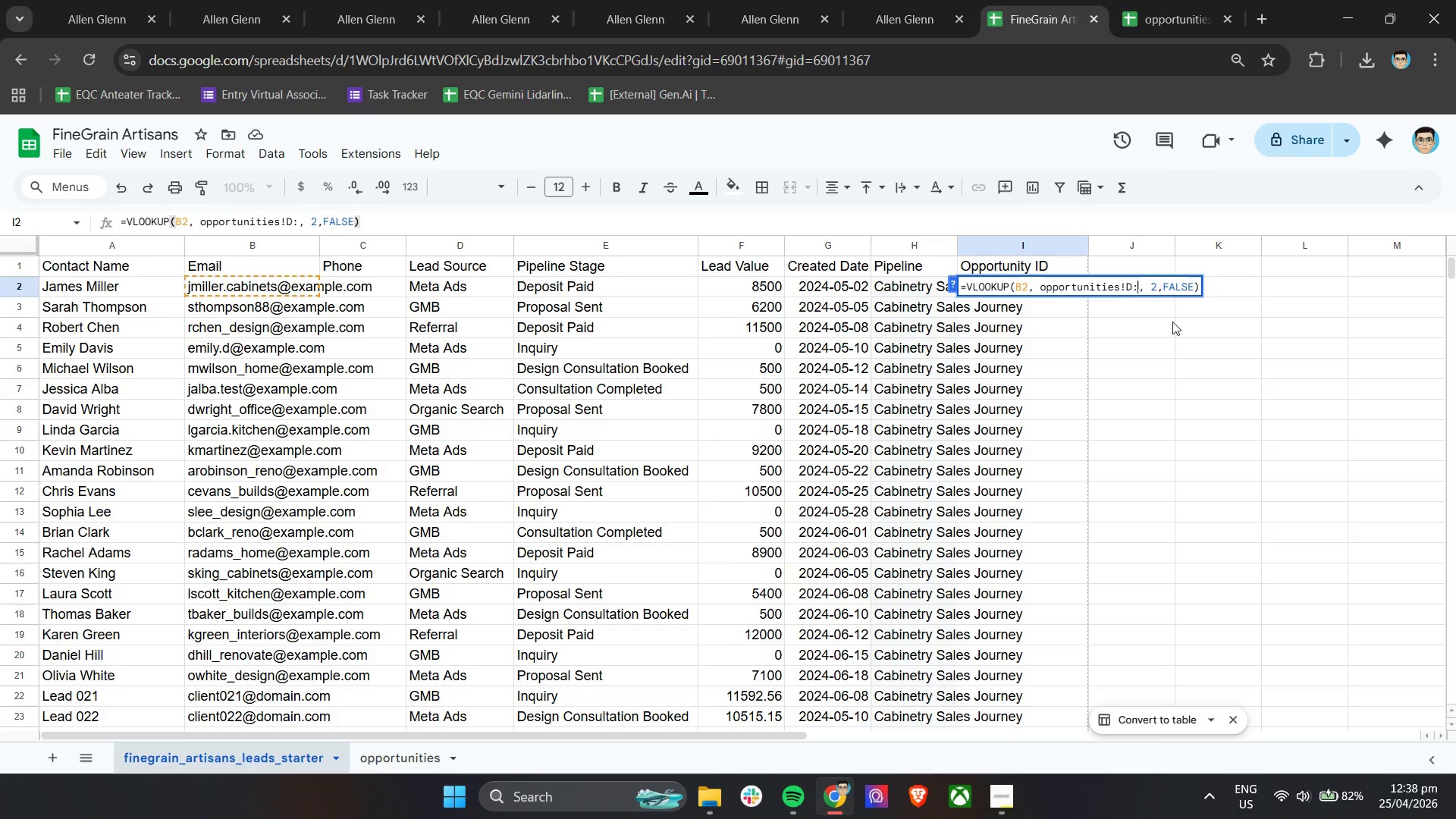 
key(Shift+A)
 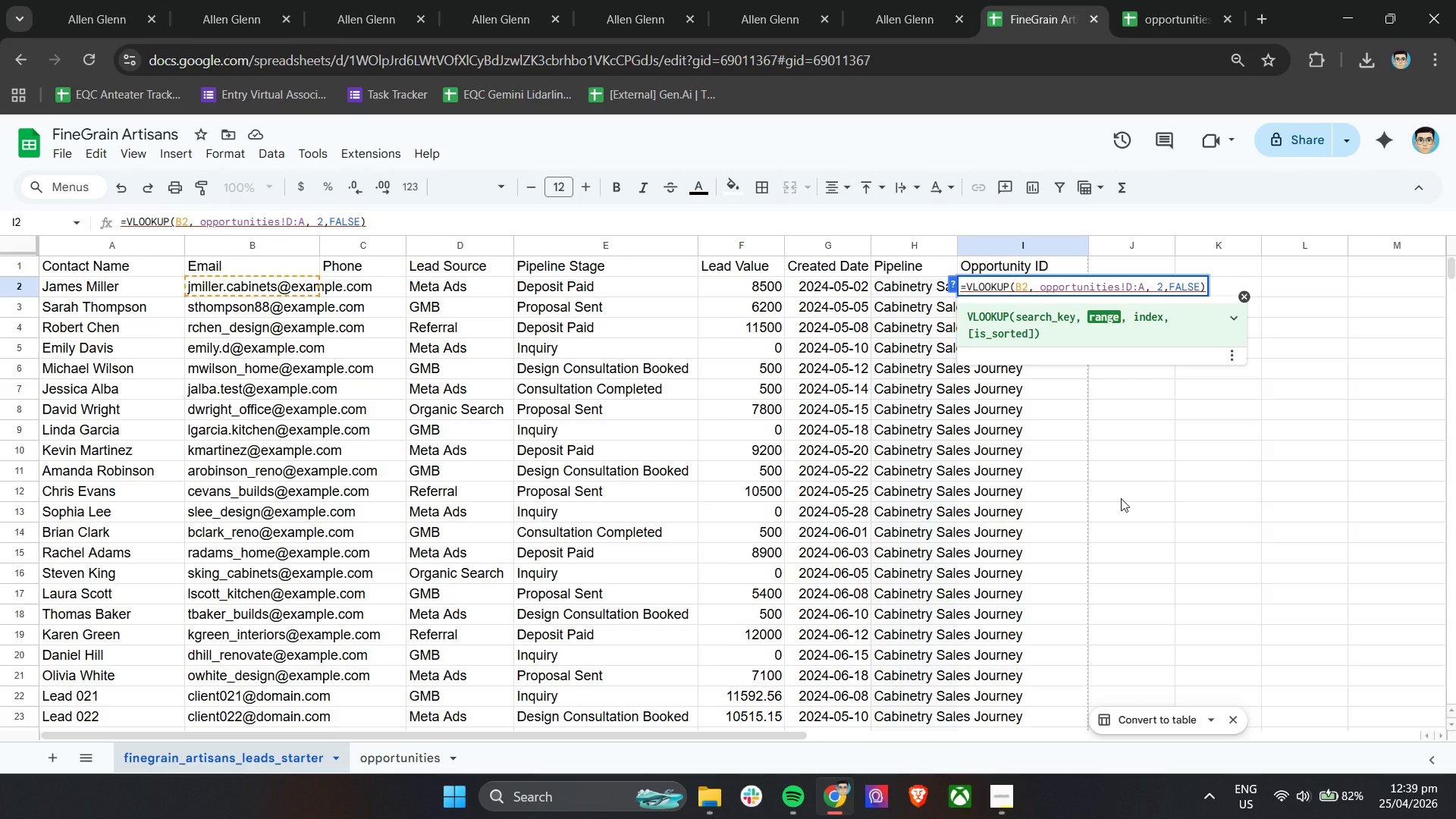 
left_click([1121, 498])
 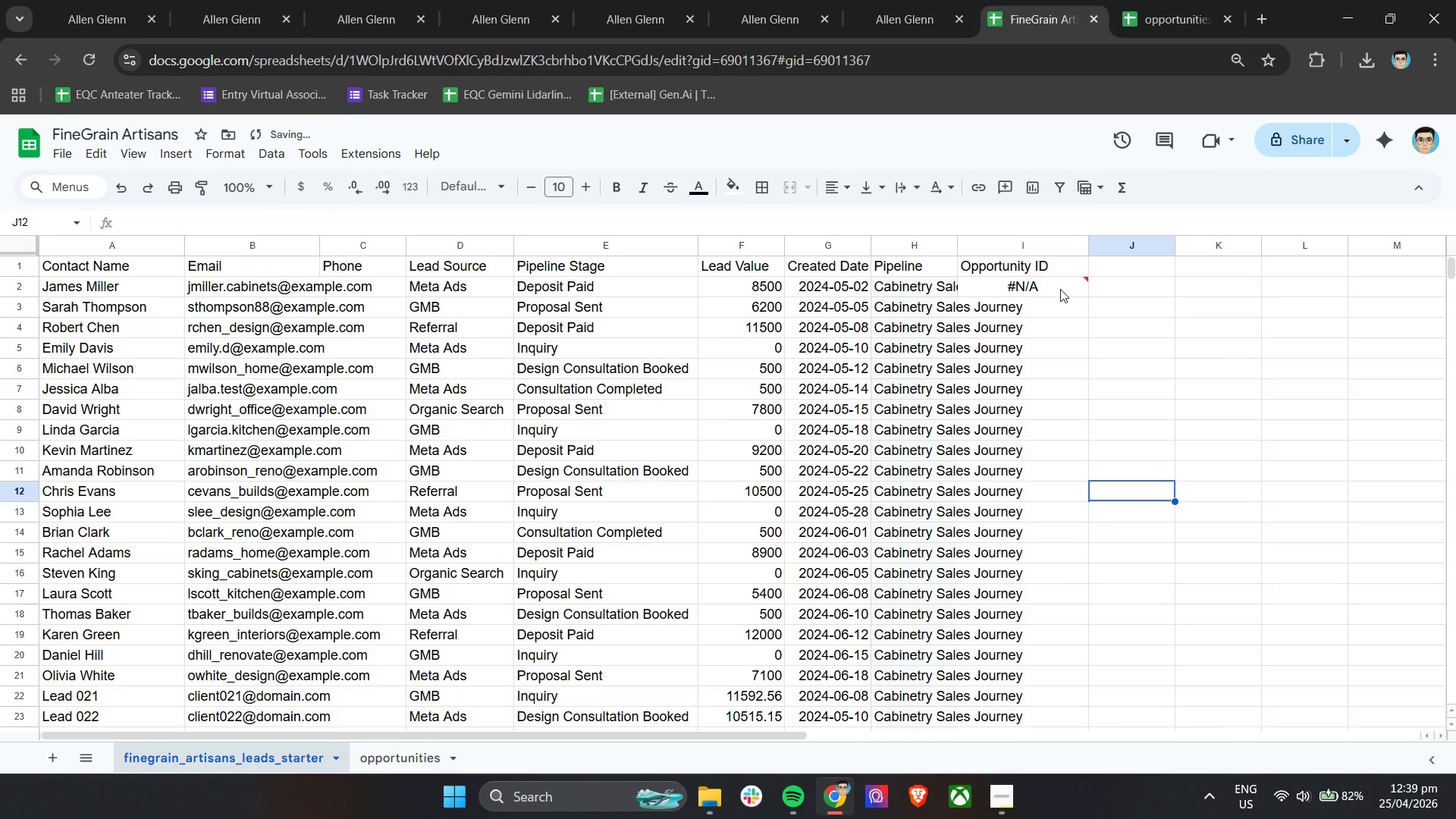 
double_click([1060, 289])